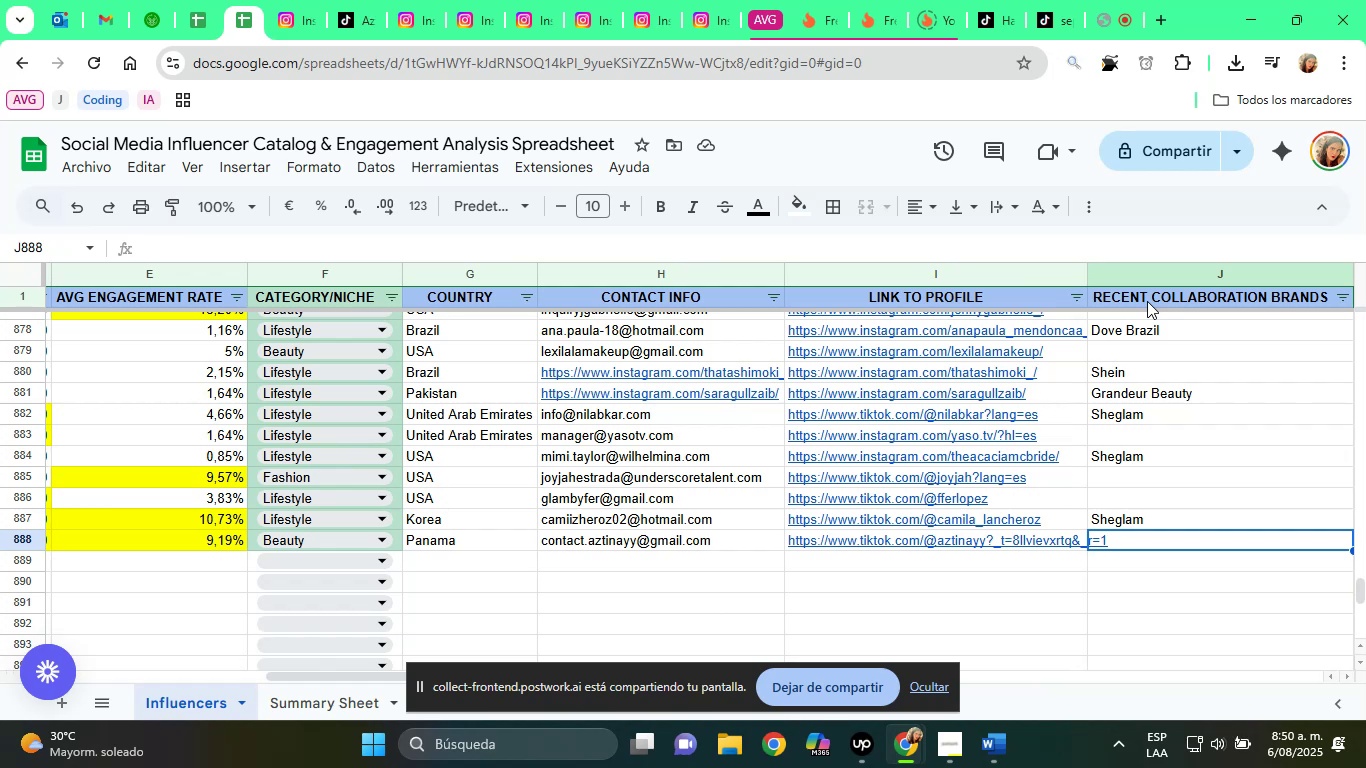 
wait(25.56)
 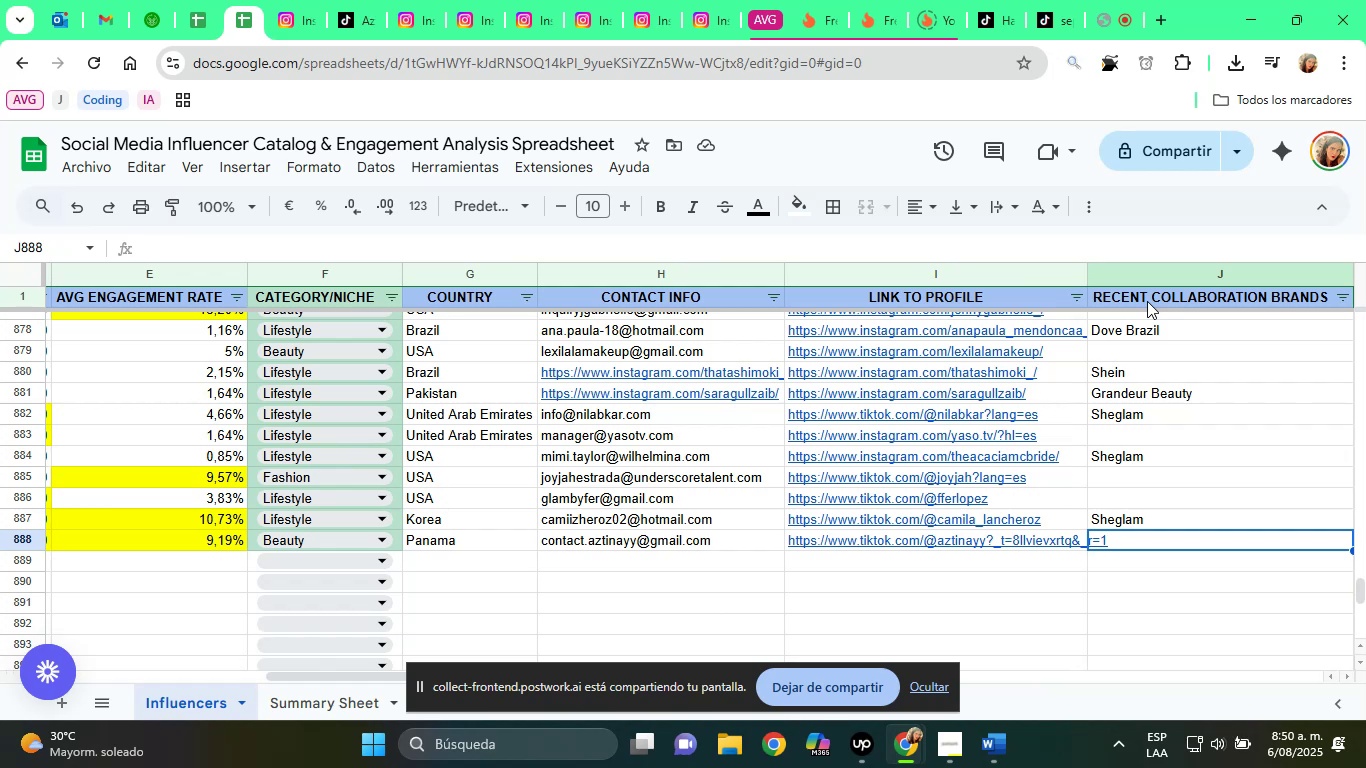 
scroll: coordinate [162, 138], scroll_direction: down, amount: 1.0
 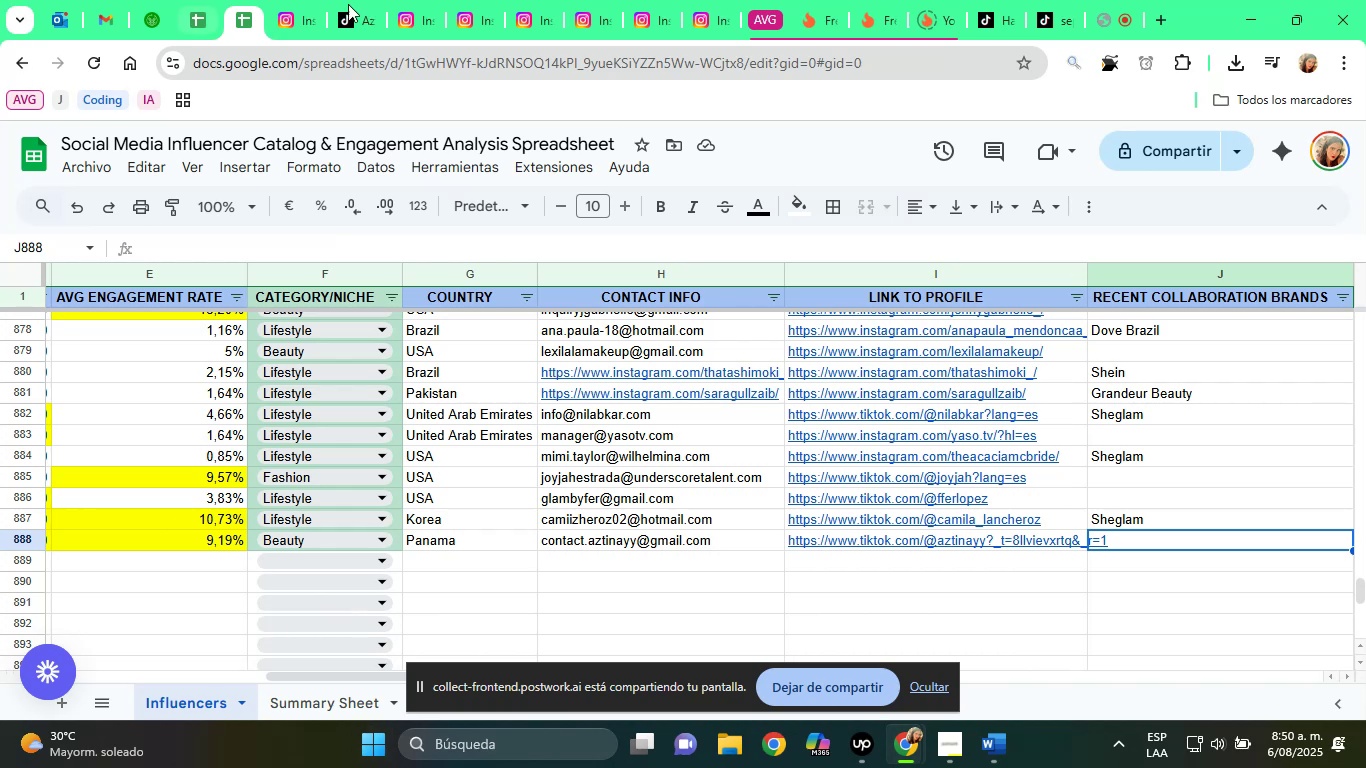 
left_click([359, 5])
 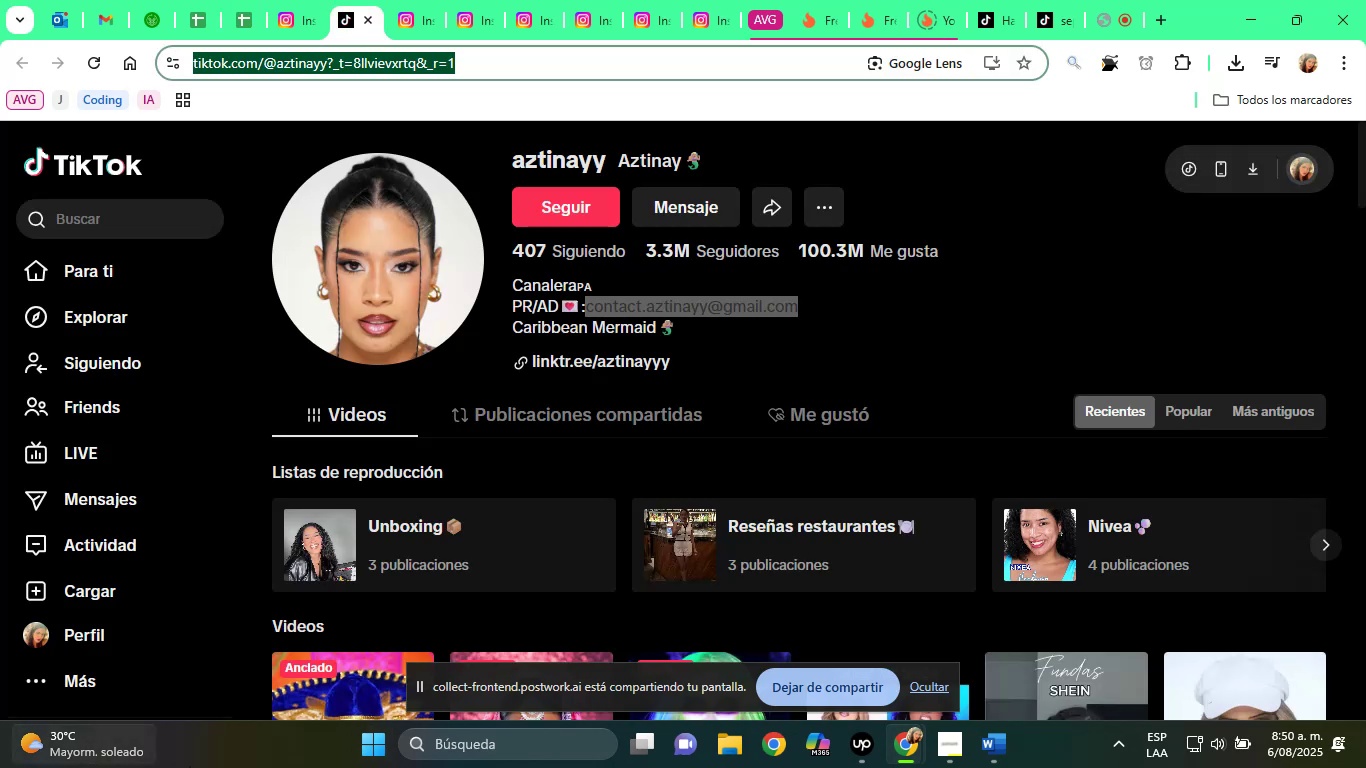 
scroll: coordinate [759, 578], scroll_direction: down, amount: 2.0
 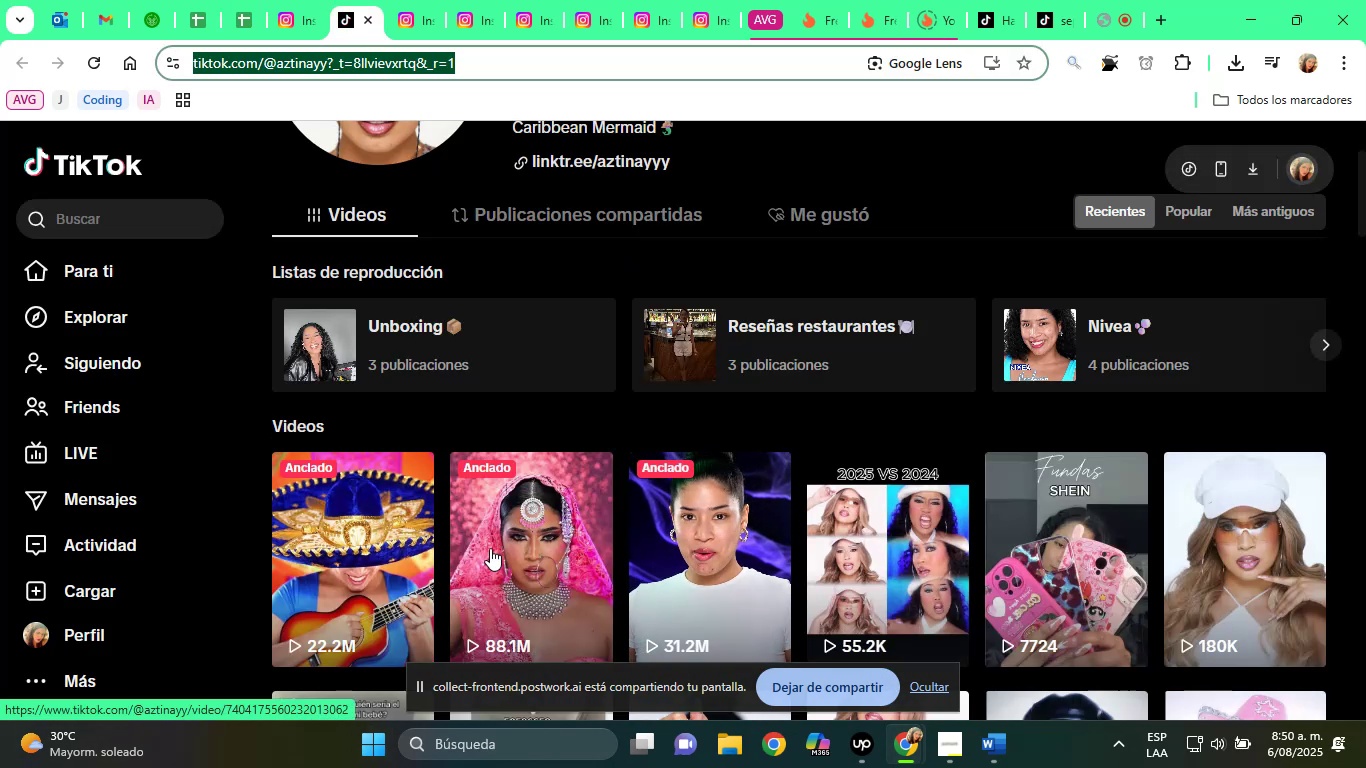 
left_click([326, 526])
 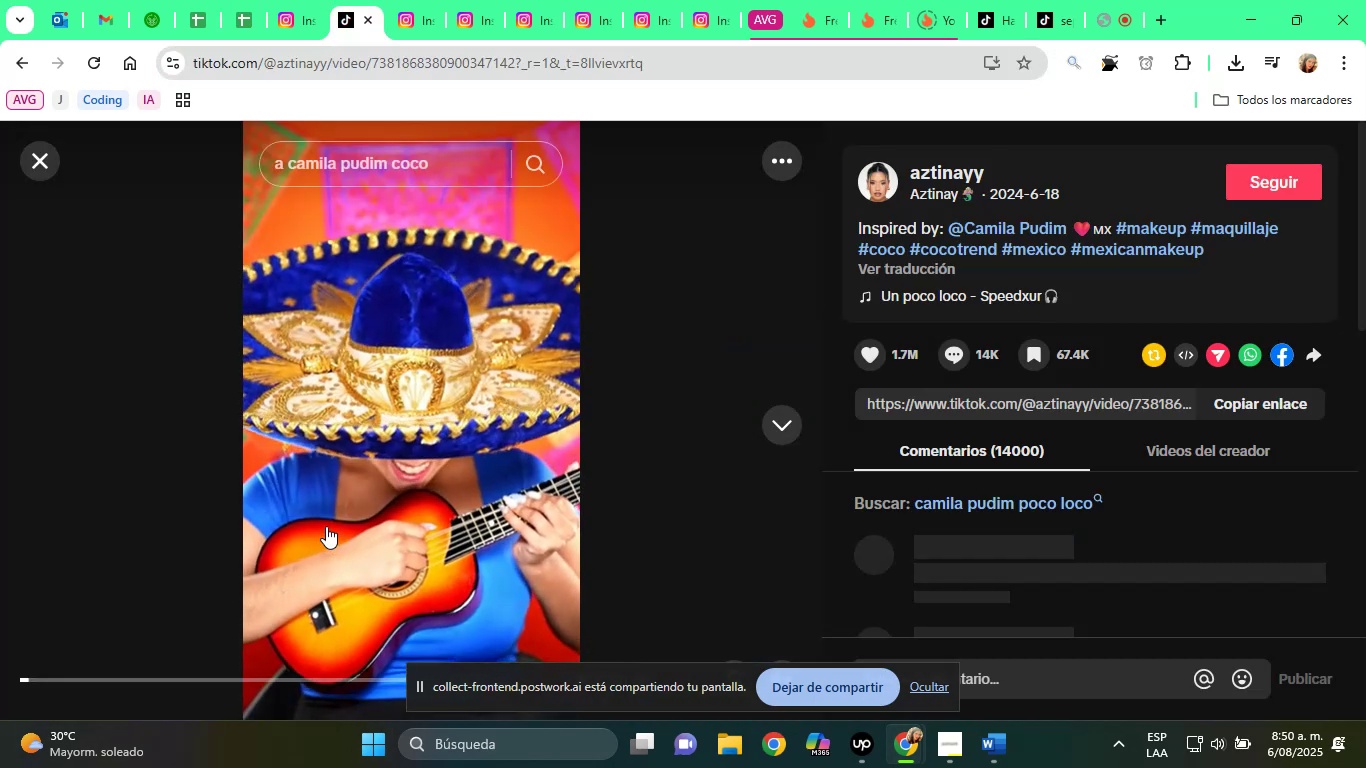 
wait(8.04)
 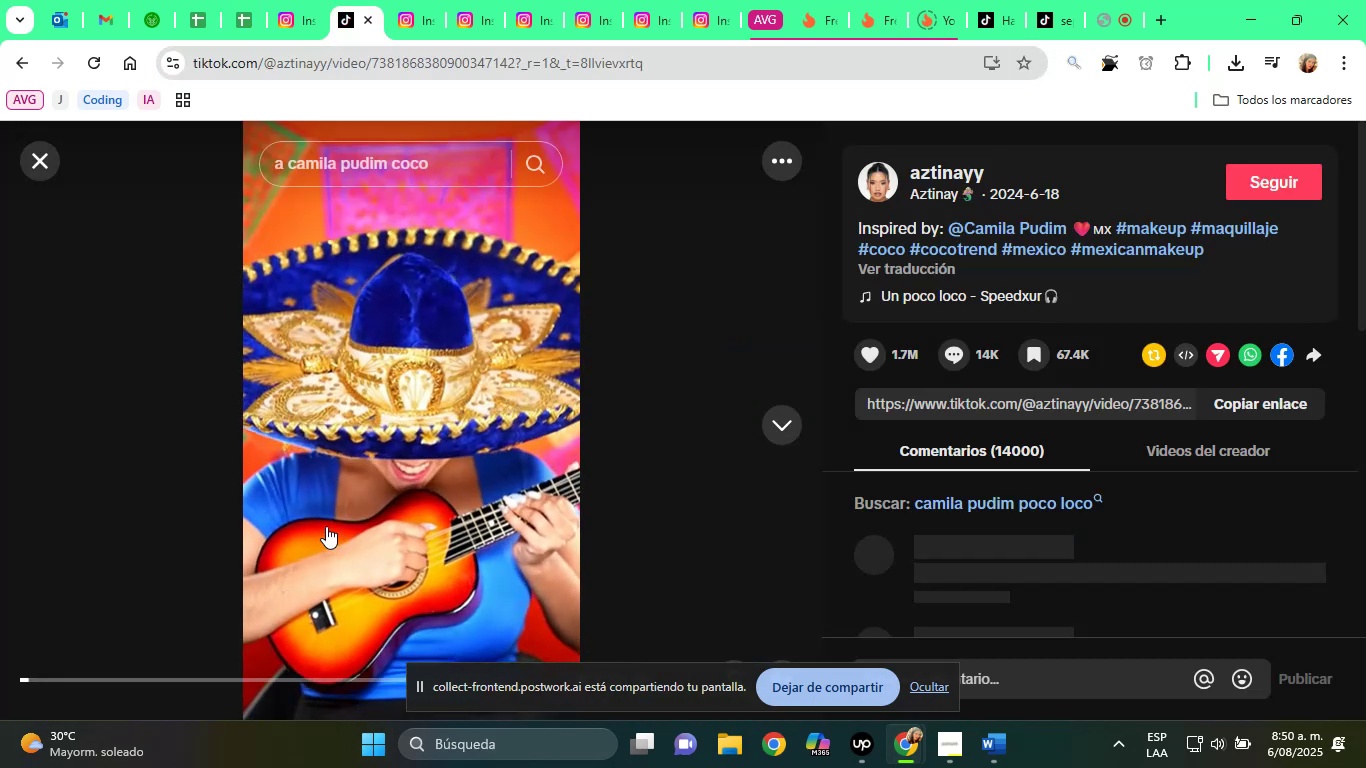 
left_click([19, 160])
 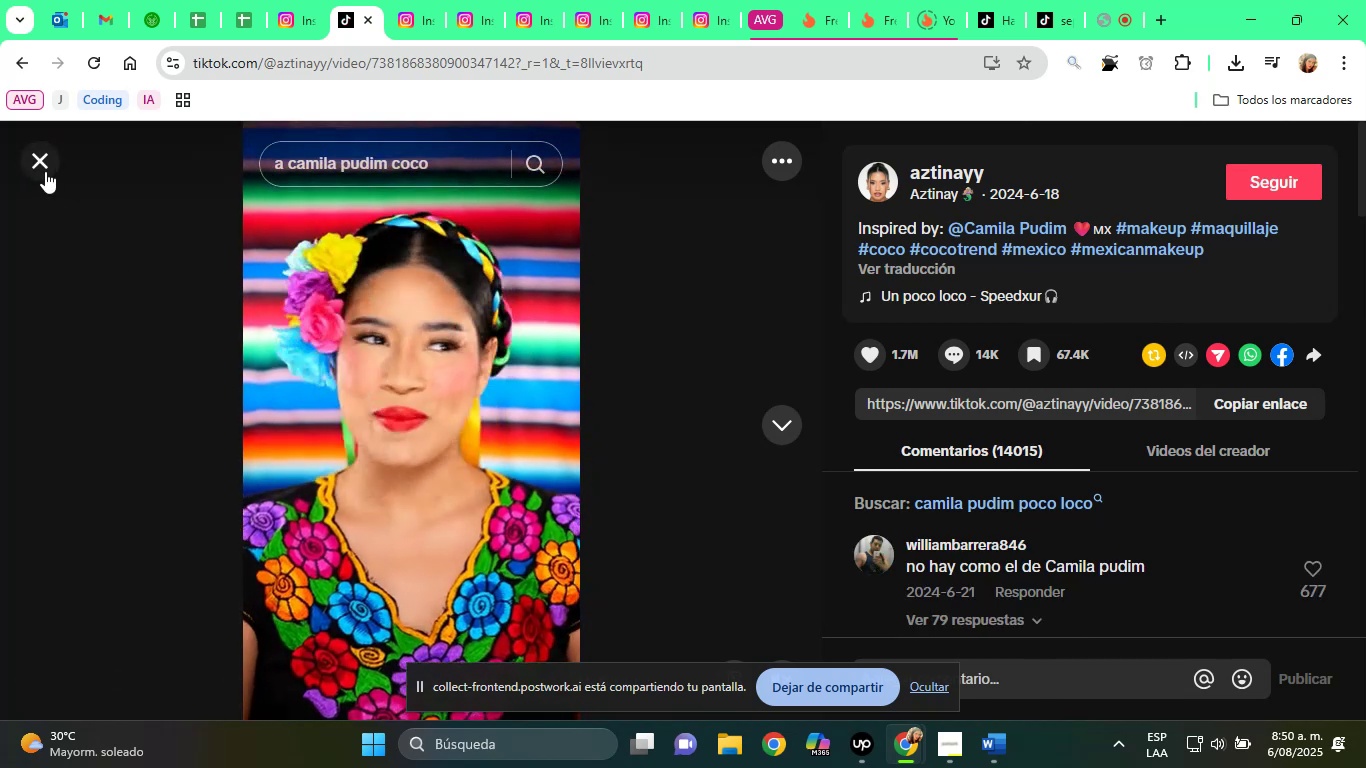 
left_click([39, 167])
 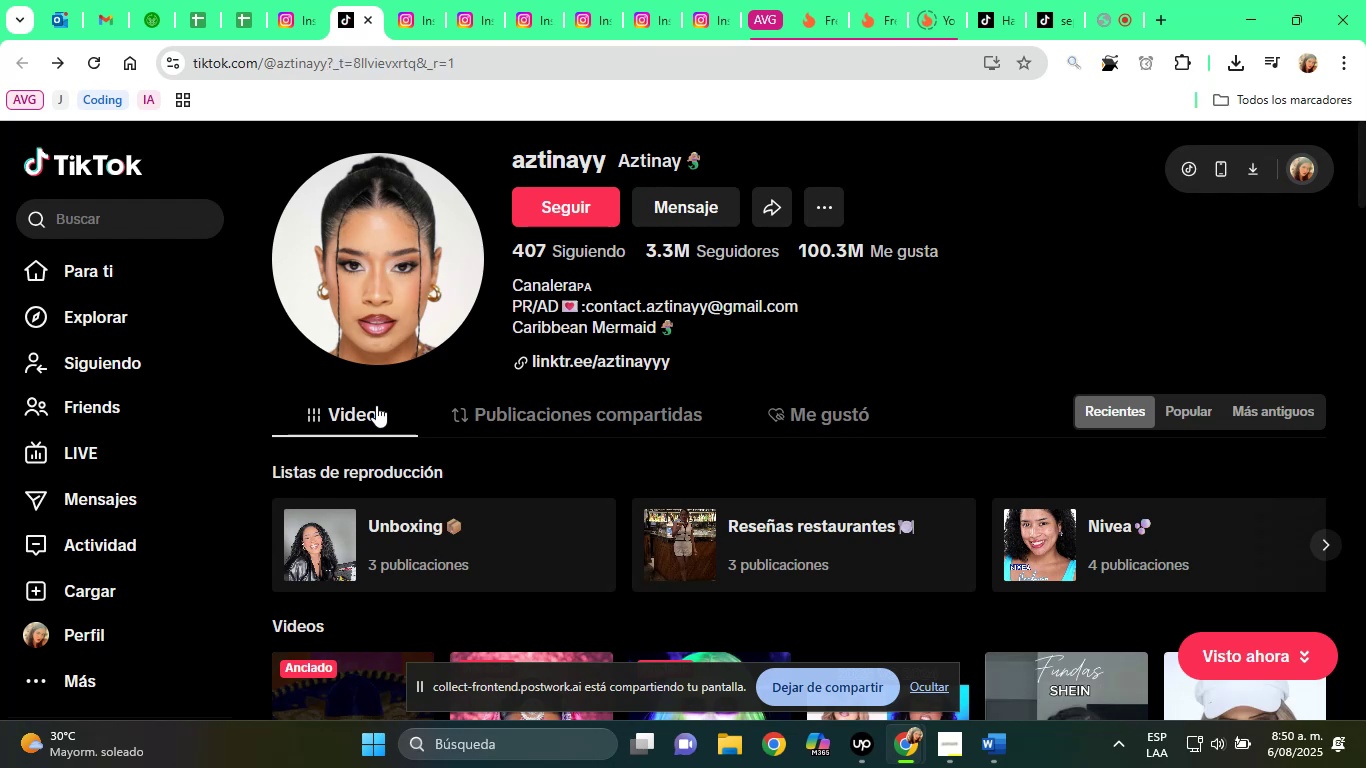 
scroll: coordinate [516, 421], scroll_direction: down, amount: 3.0
 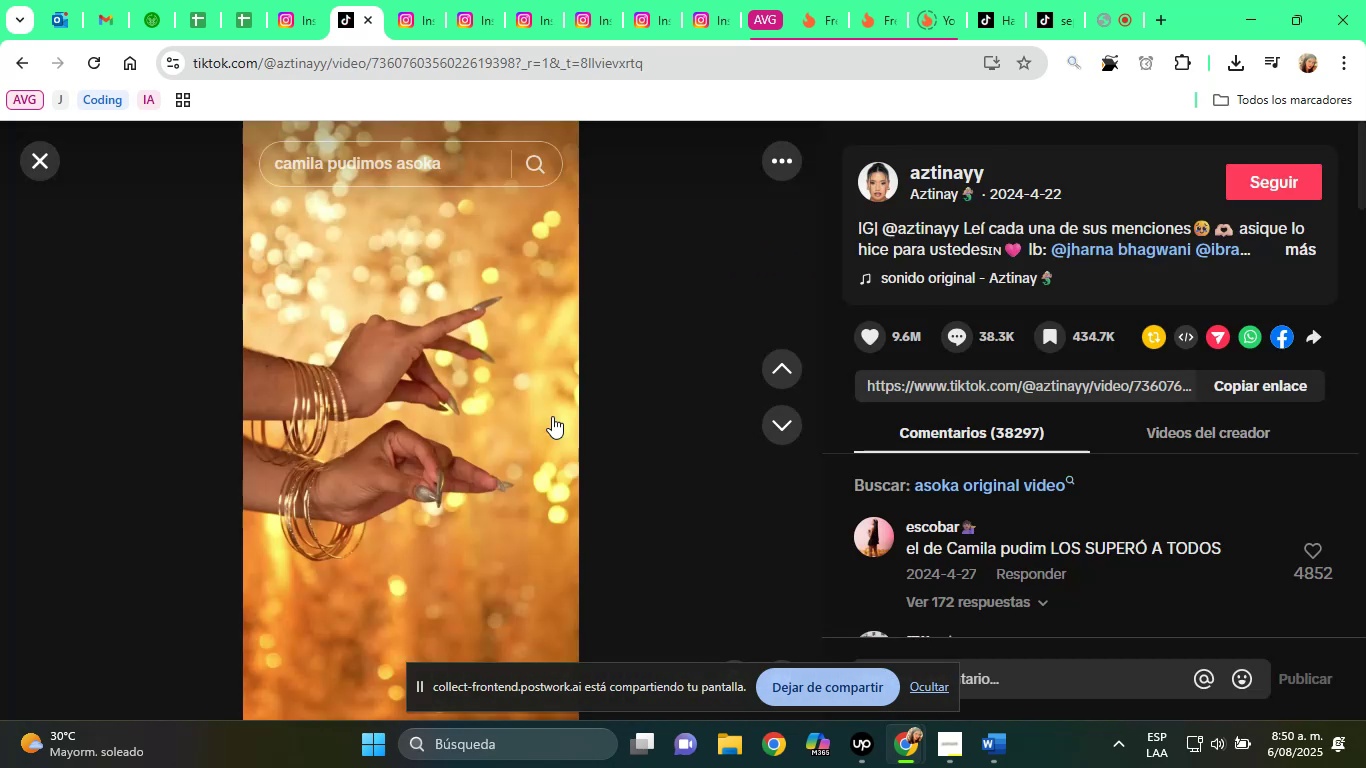 
wait(8.1)
 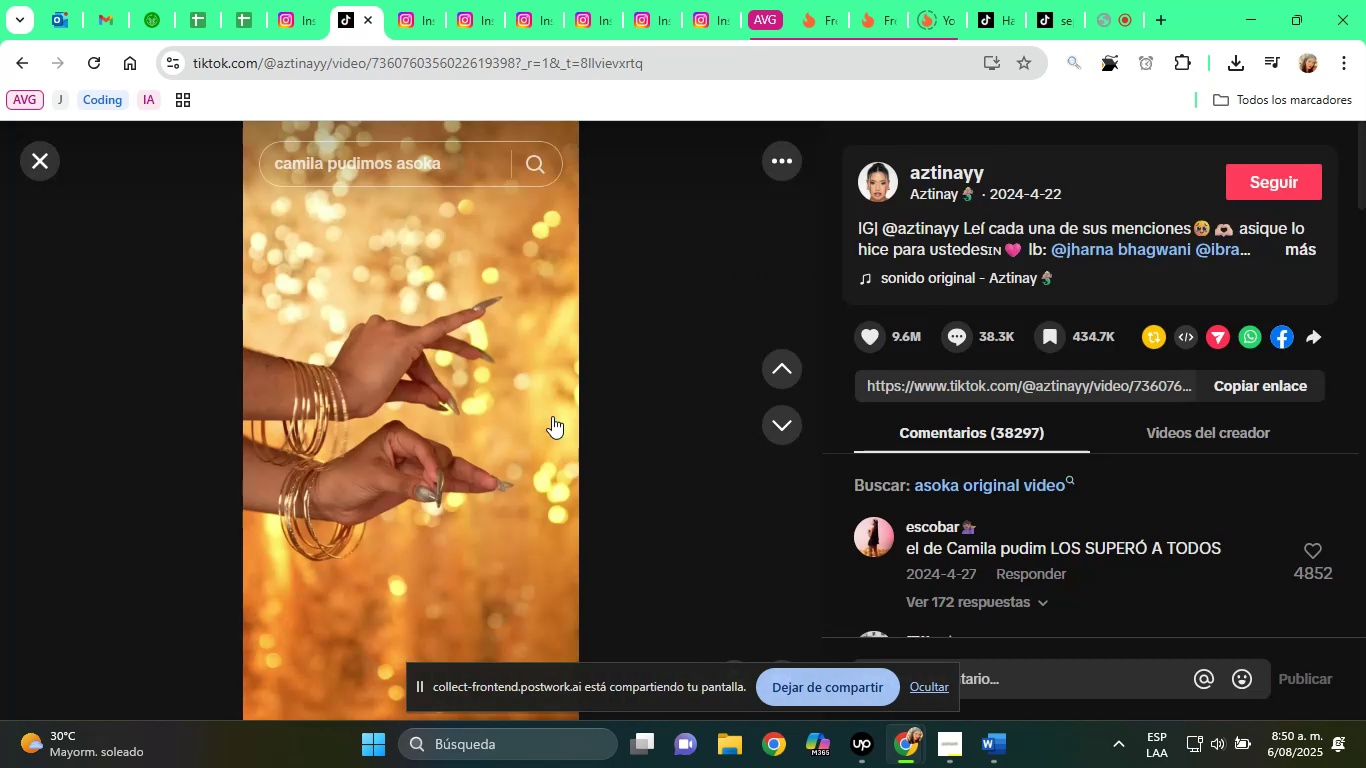 
left_click([1301, 251])
 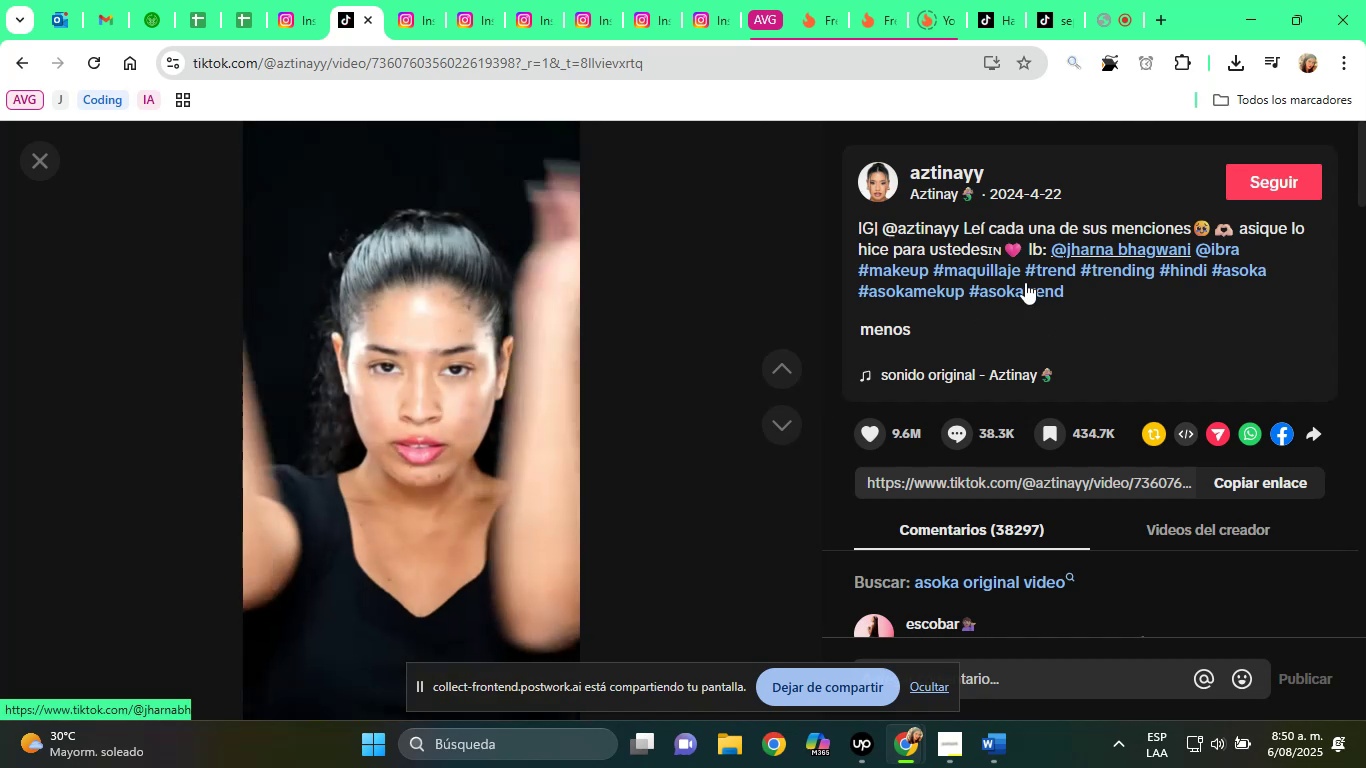 
left_click([54, 157])
 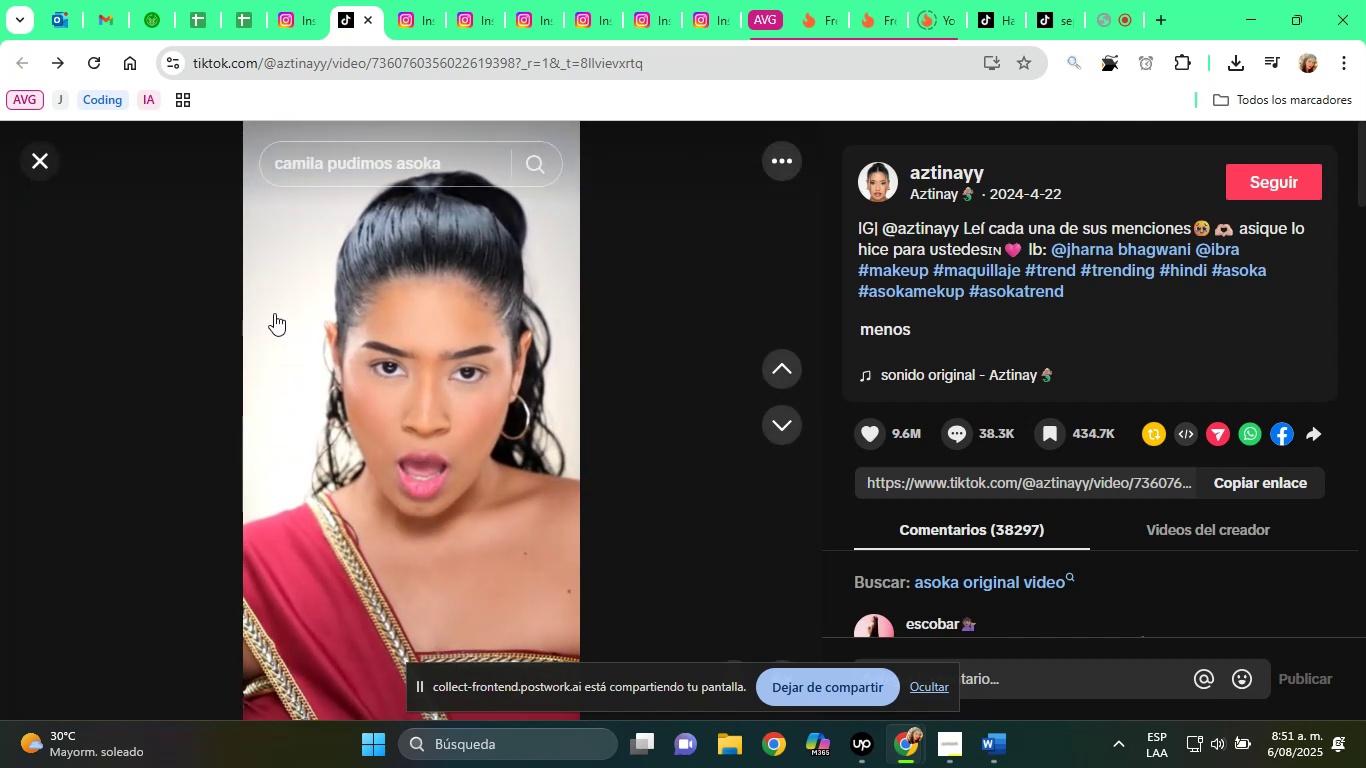 
scroll: coordinate [761, 399], scroll_direction: down, amount: 3.0
 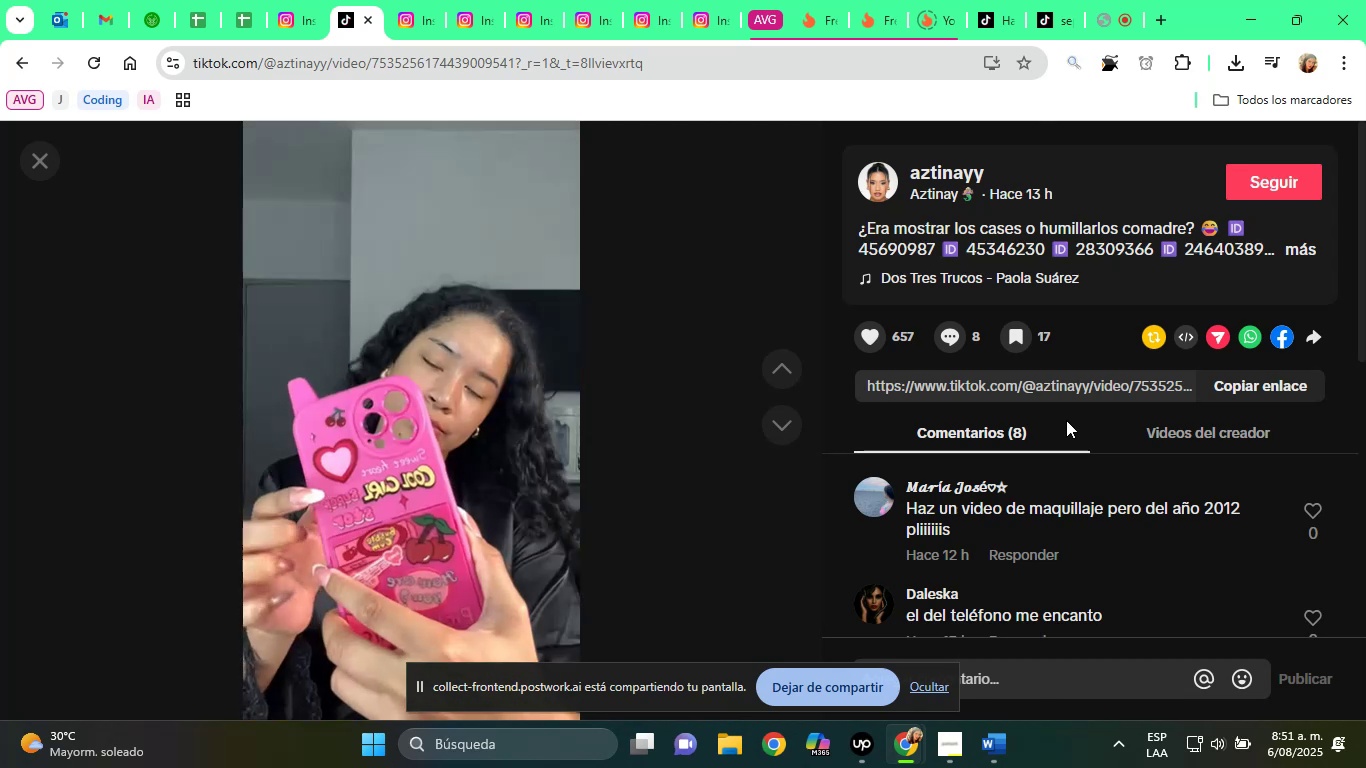 
wait(33.59)
 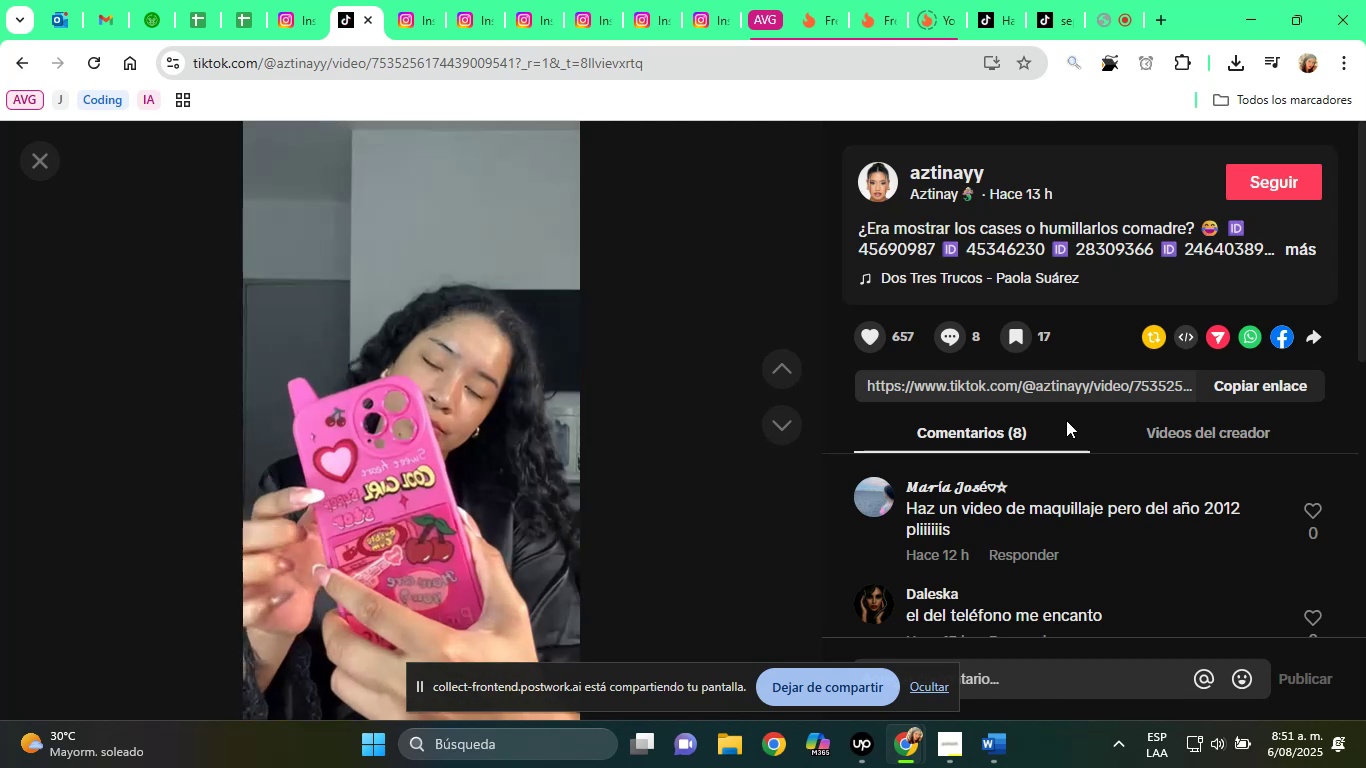 
scroll: coordinate [60, 176], scroll_direction: down, amount: 2.0
 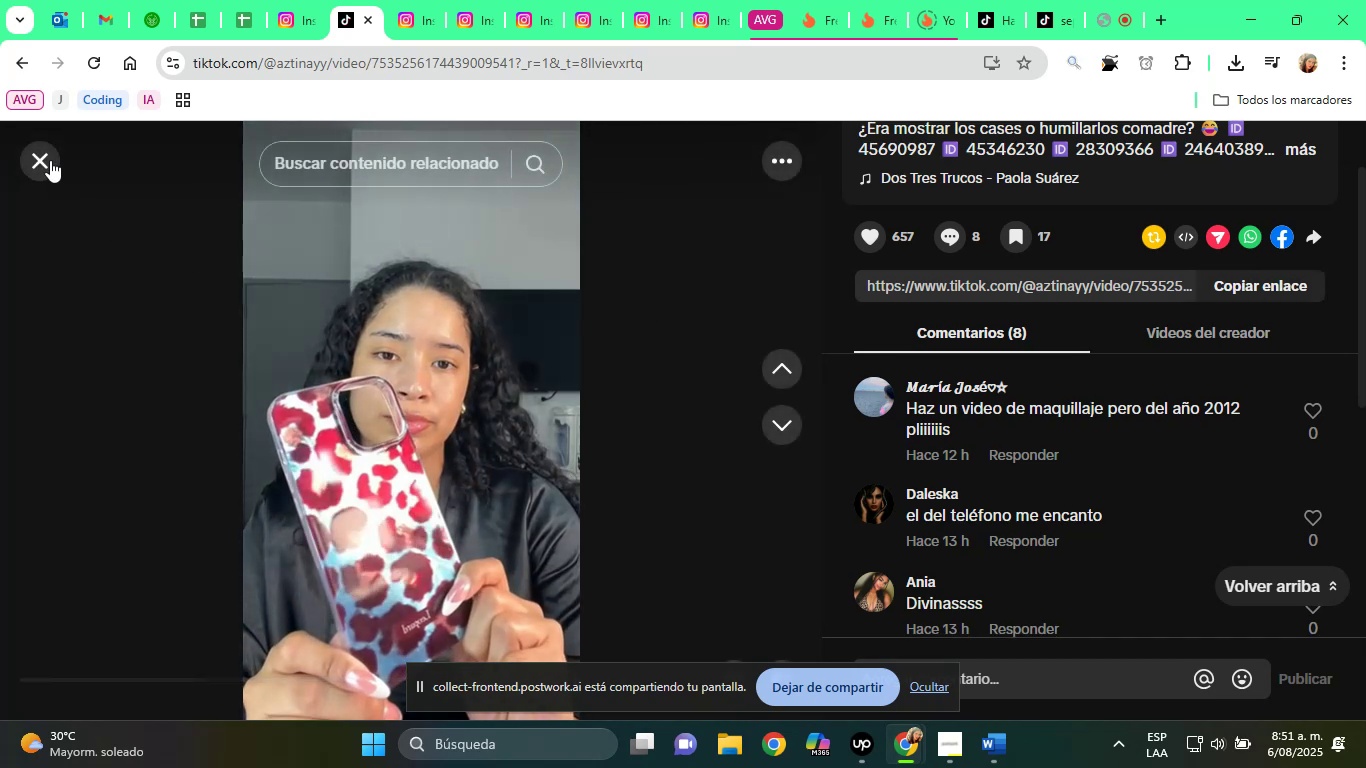 
left_click([50, 159])
 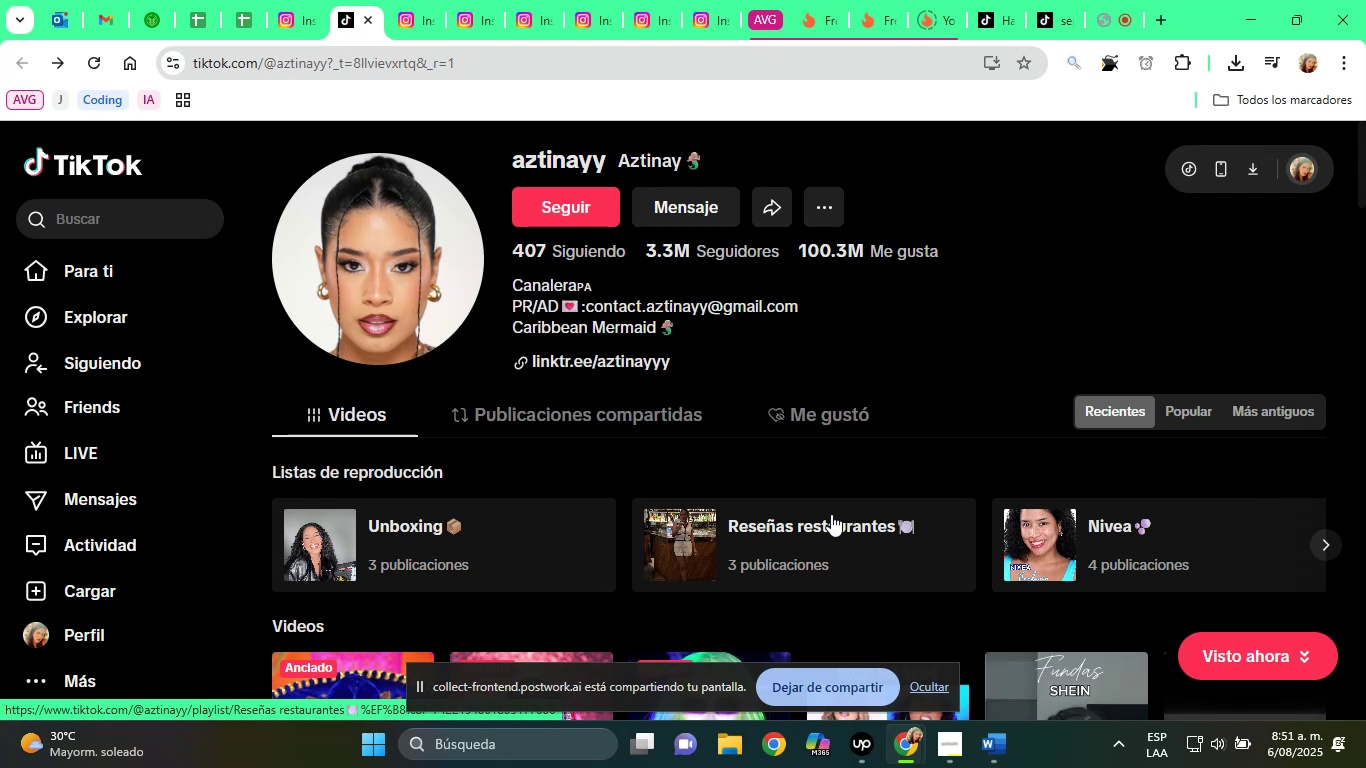 
wait(22.32)
 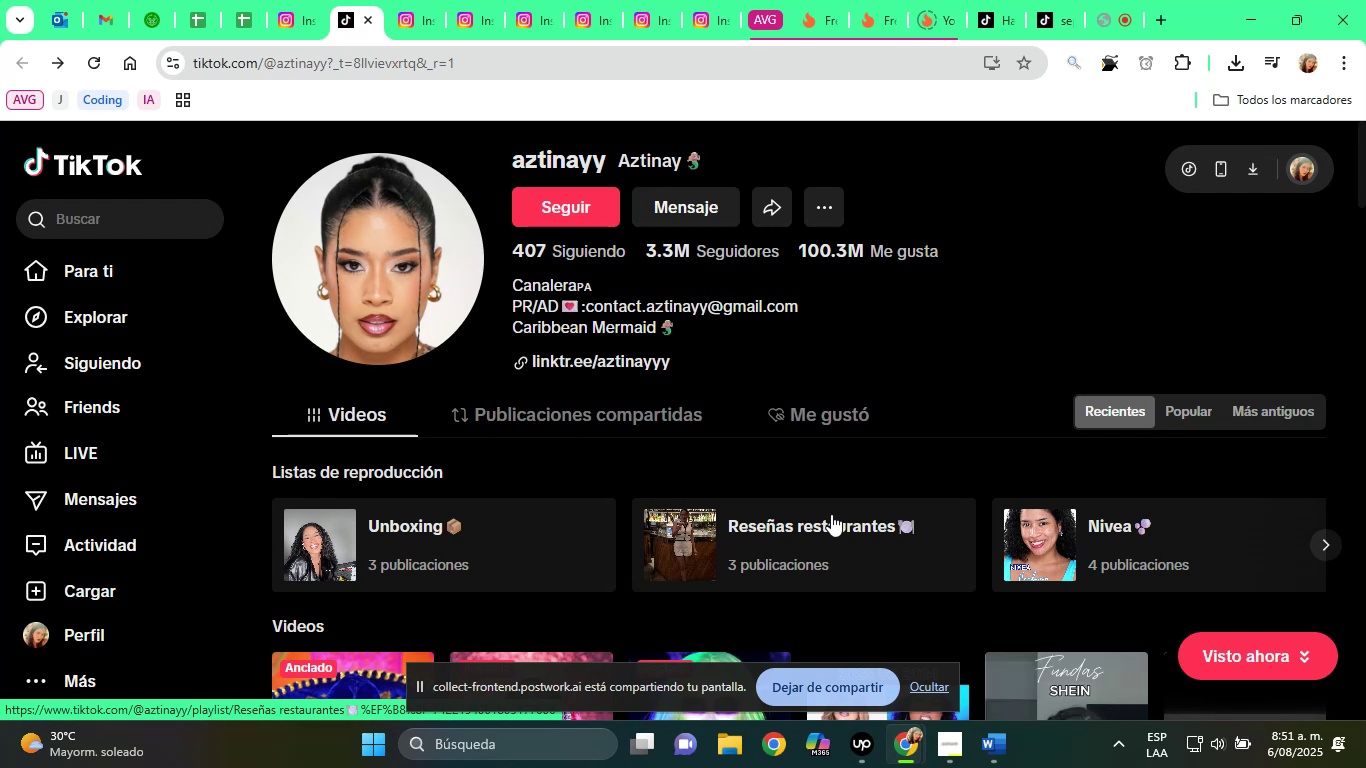 
scroll: coordinate [958, 459], scroll_direction: down, amount: 6.0
 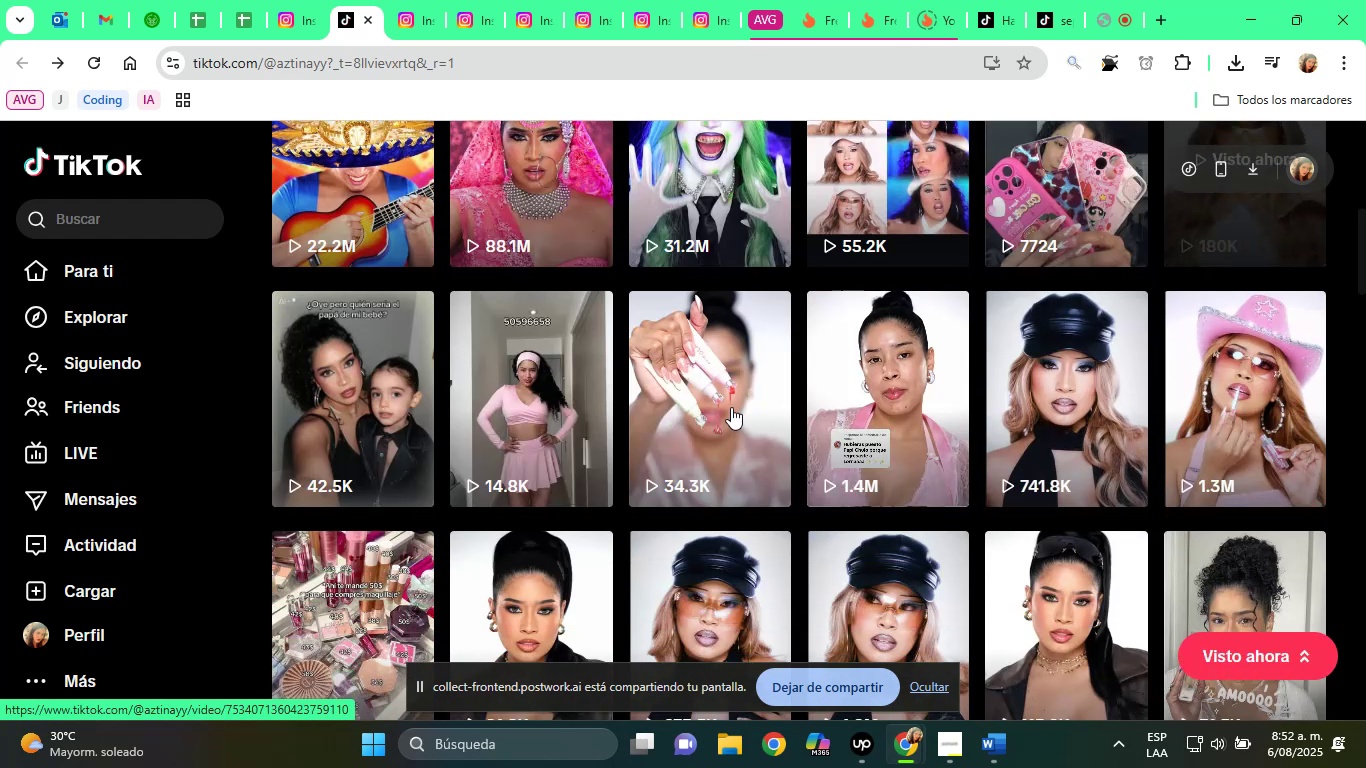 
left_click([685, 352])
 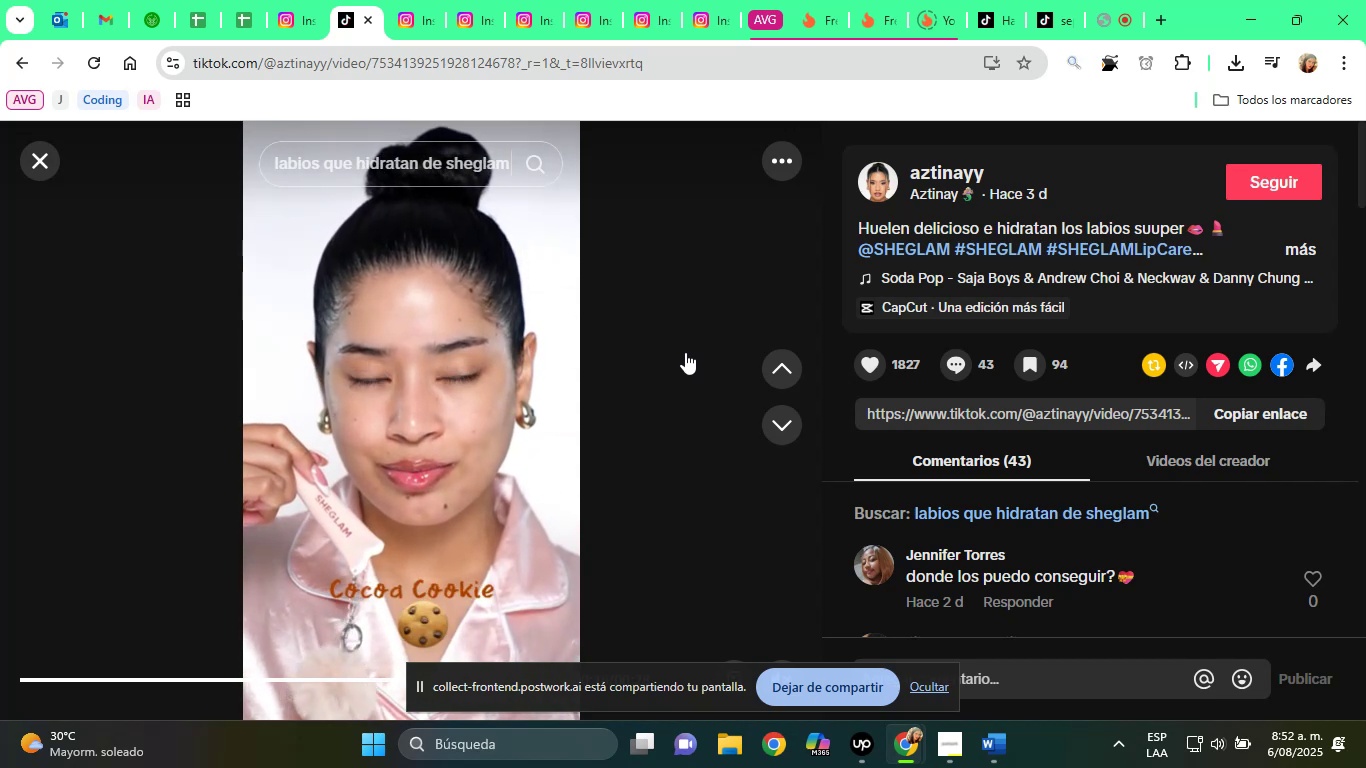 
wait(26.91)
 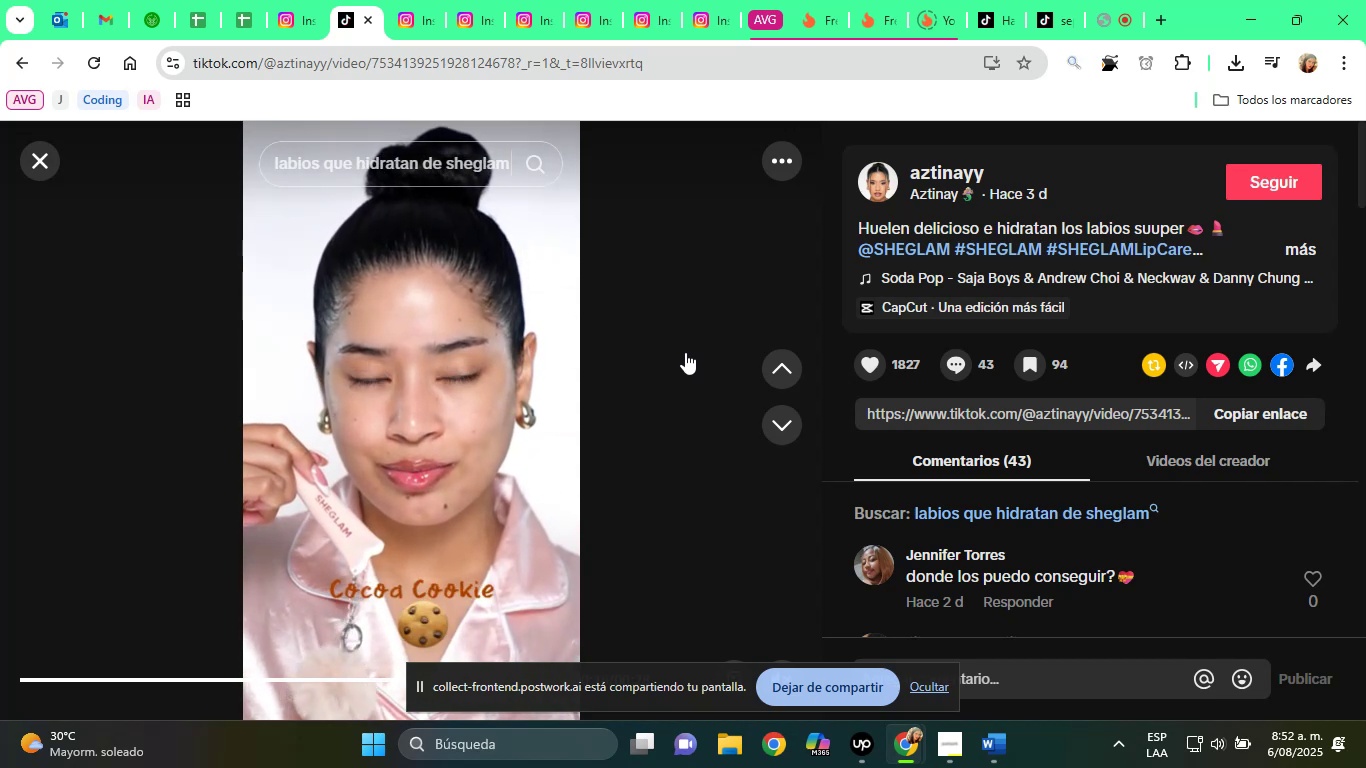 
left_click([1303, 241])
 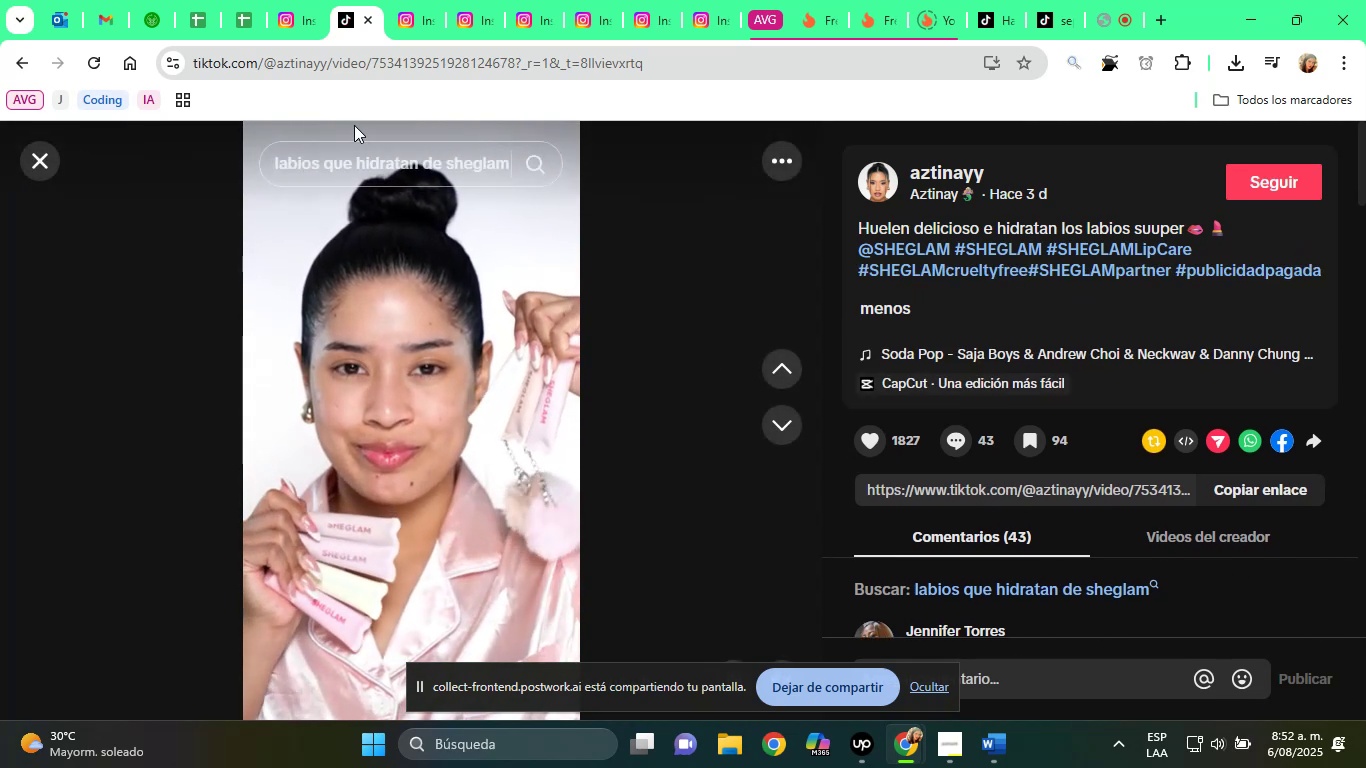 
left_click([370, 18])
 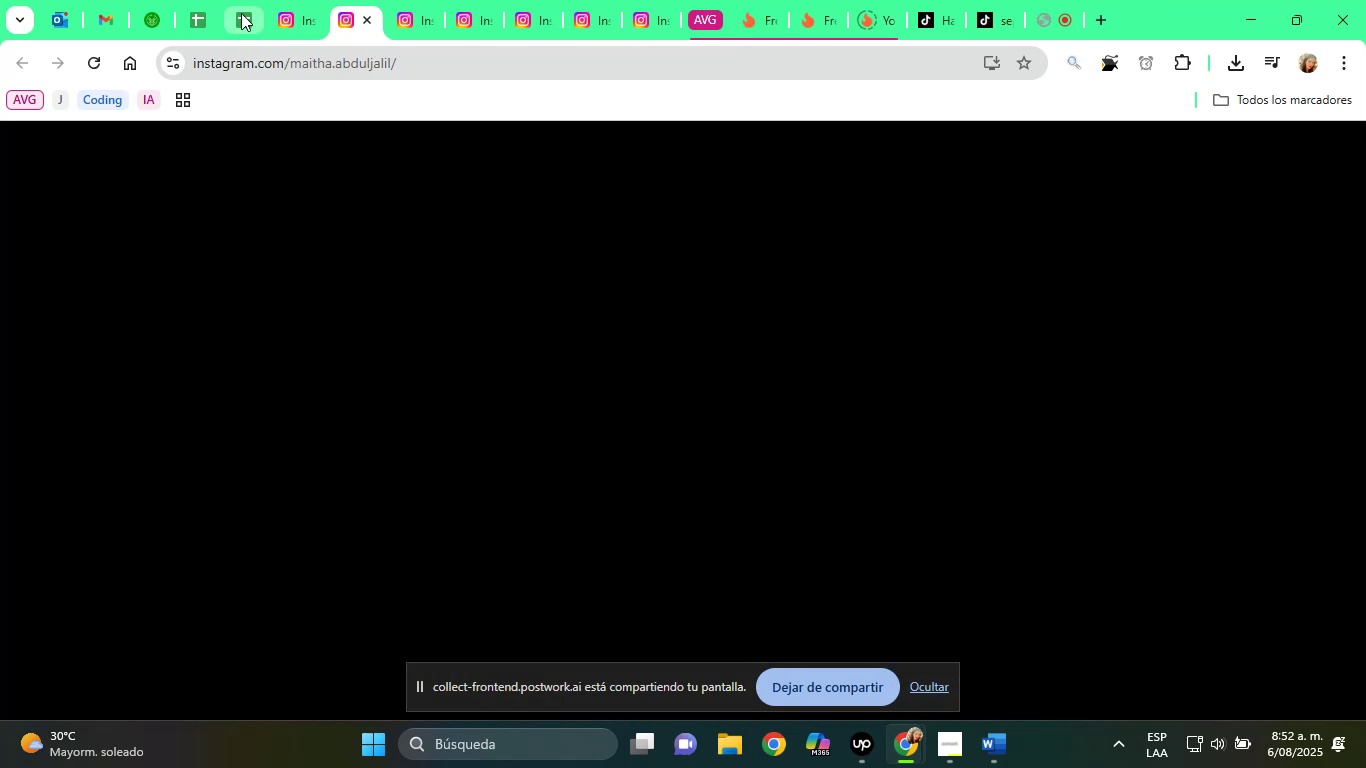 
left_click([241, 13])
 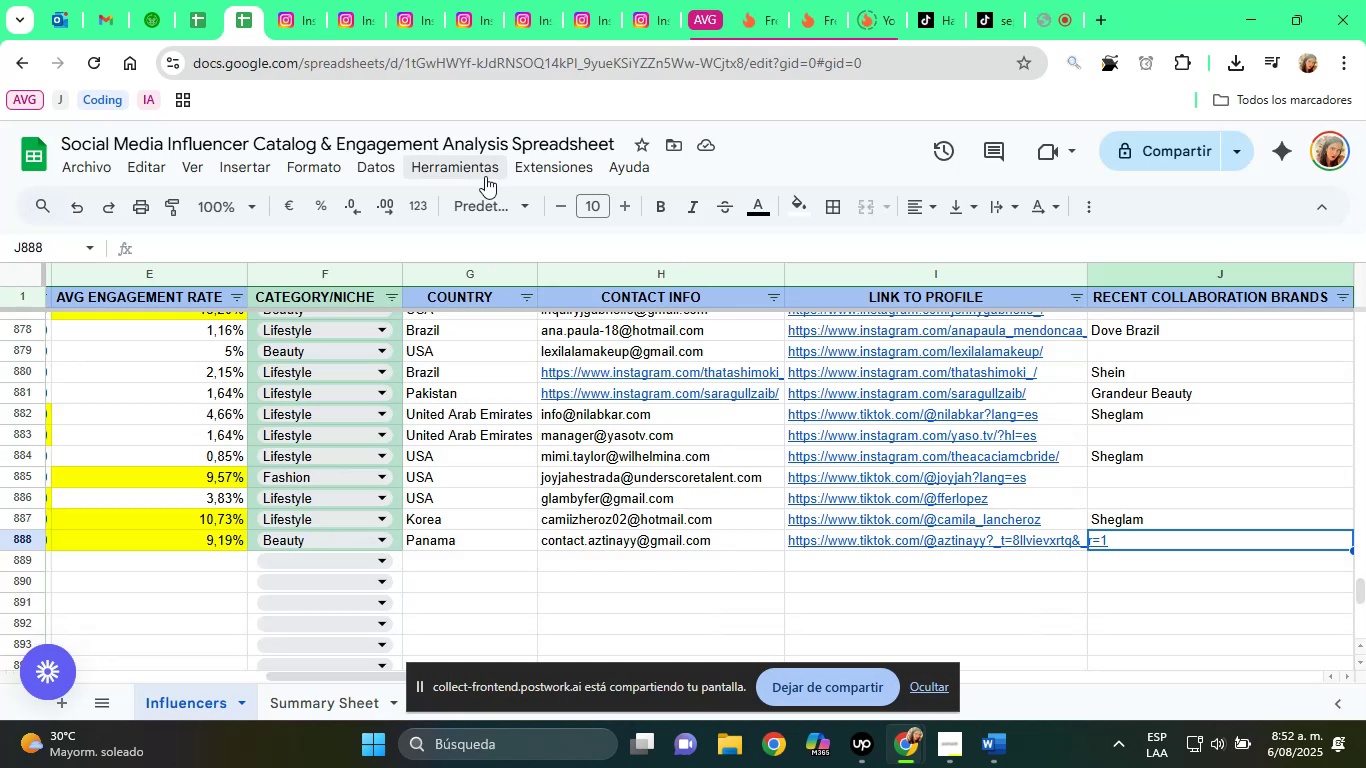 
type(Sheglam)
 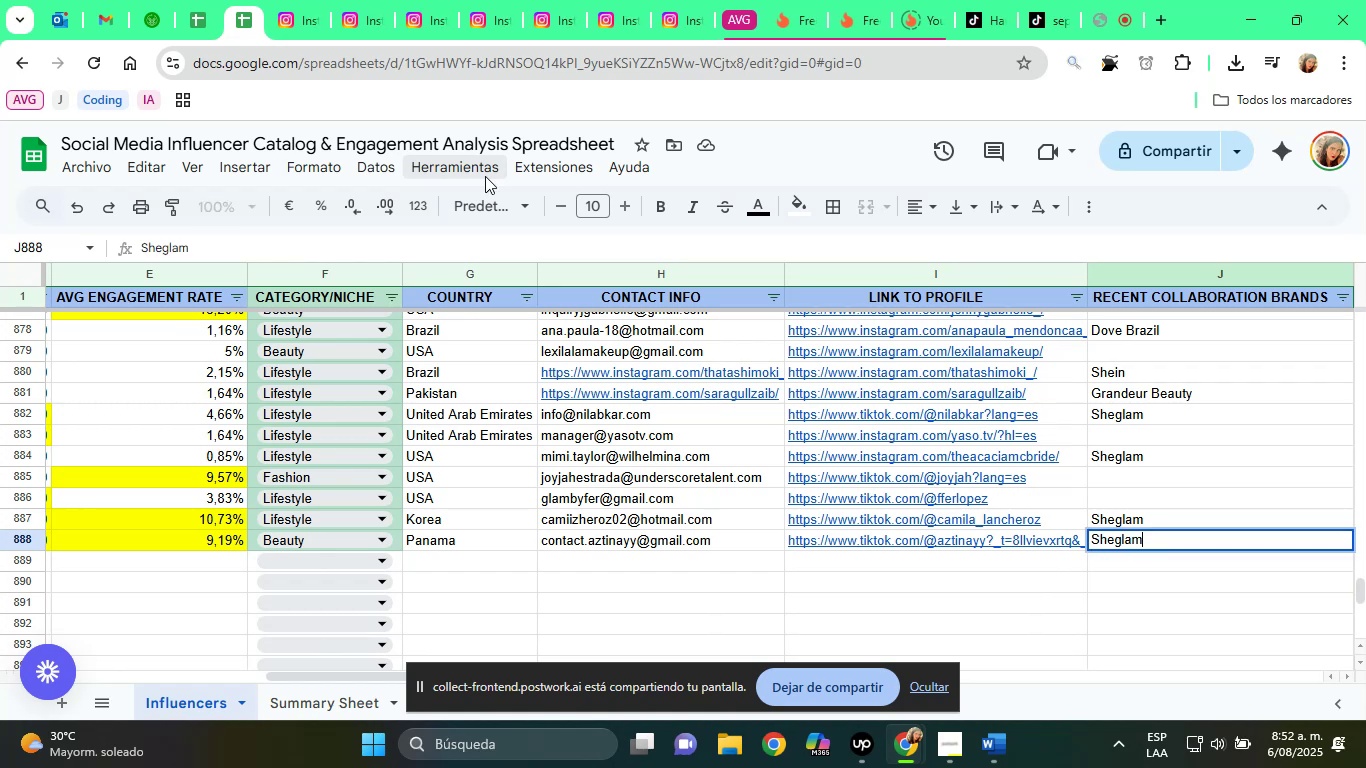 
key(Enter)
 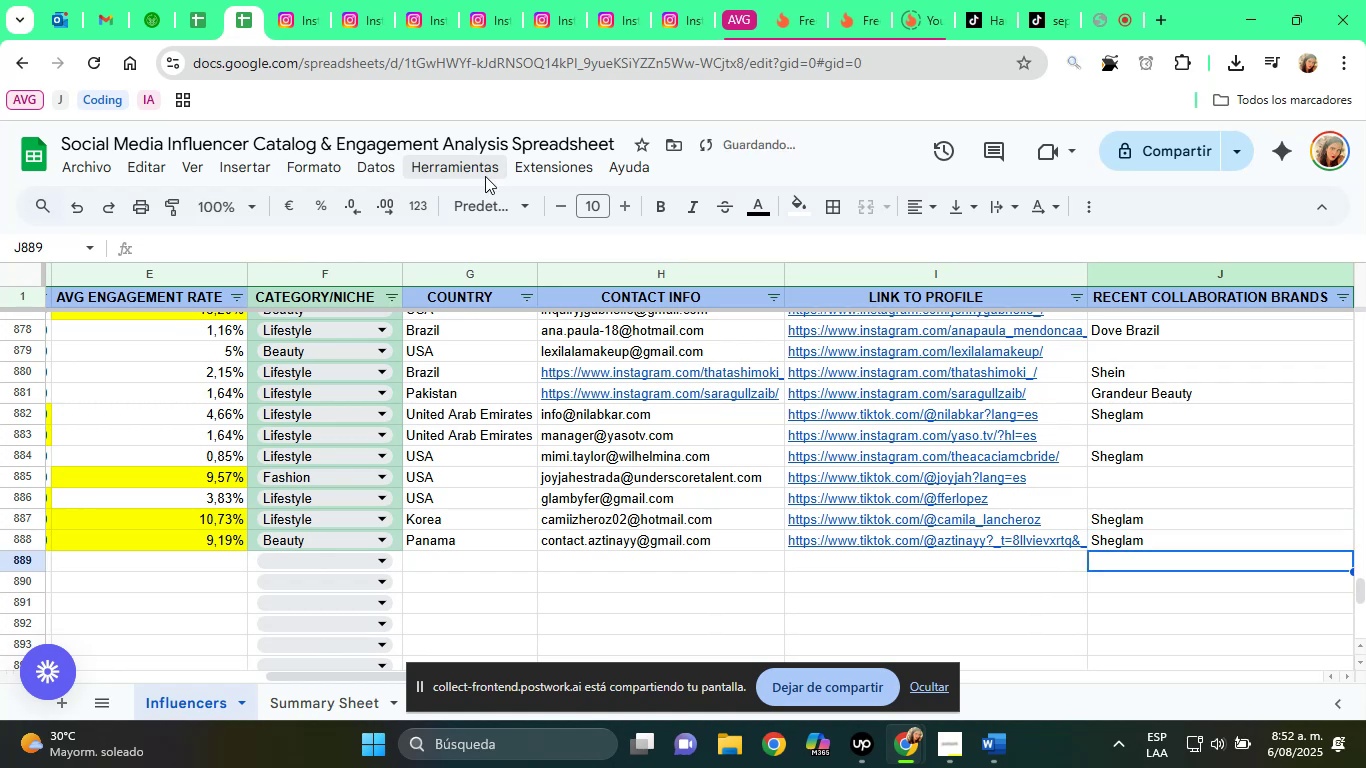 
hold_key(key=ArrowLeft, duration=1.4)
 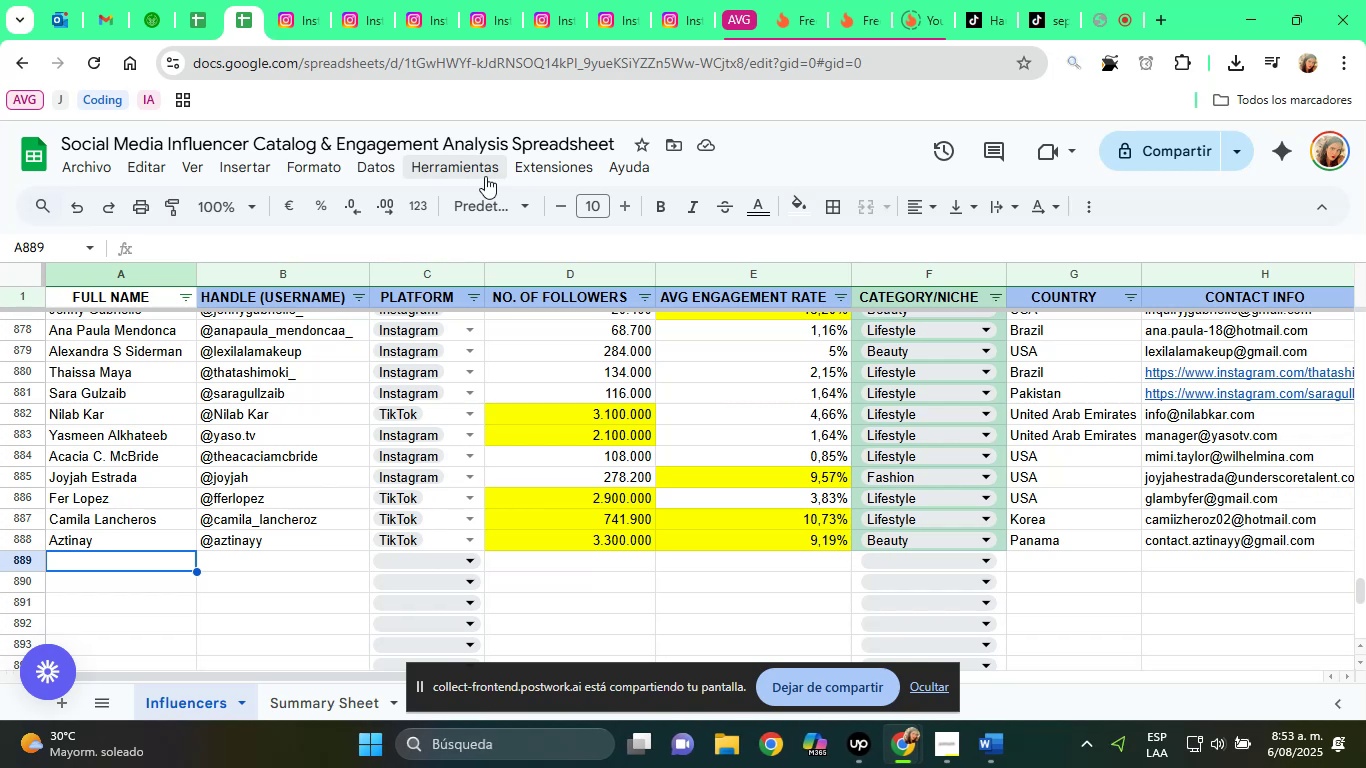 
wait(36.4)
 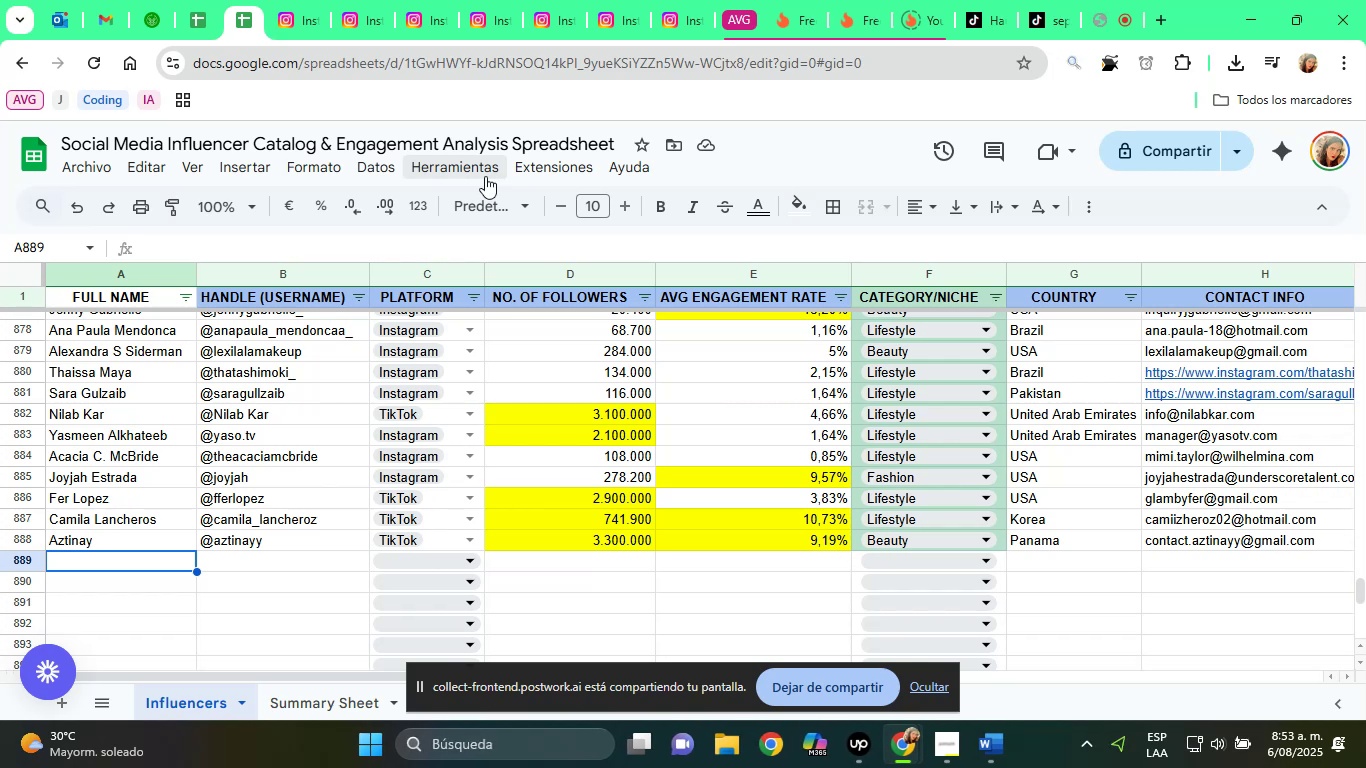 
left_click([285, 0])
 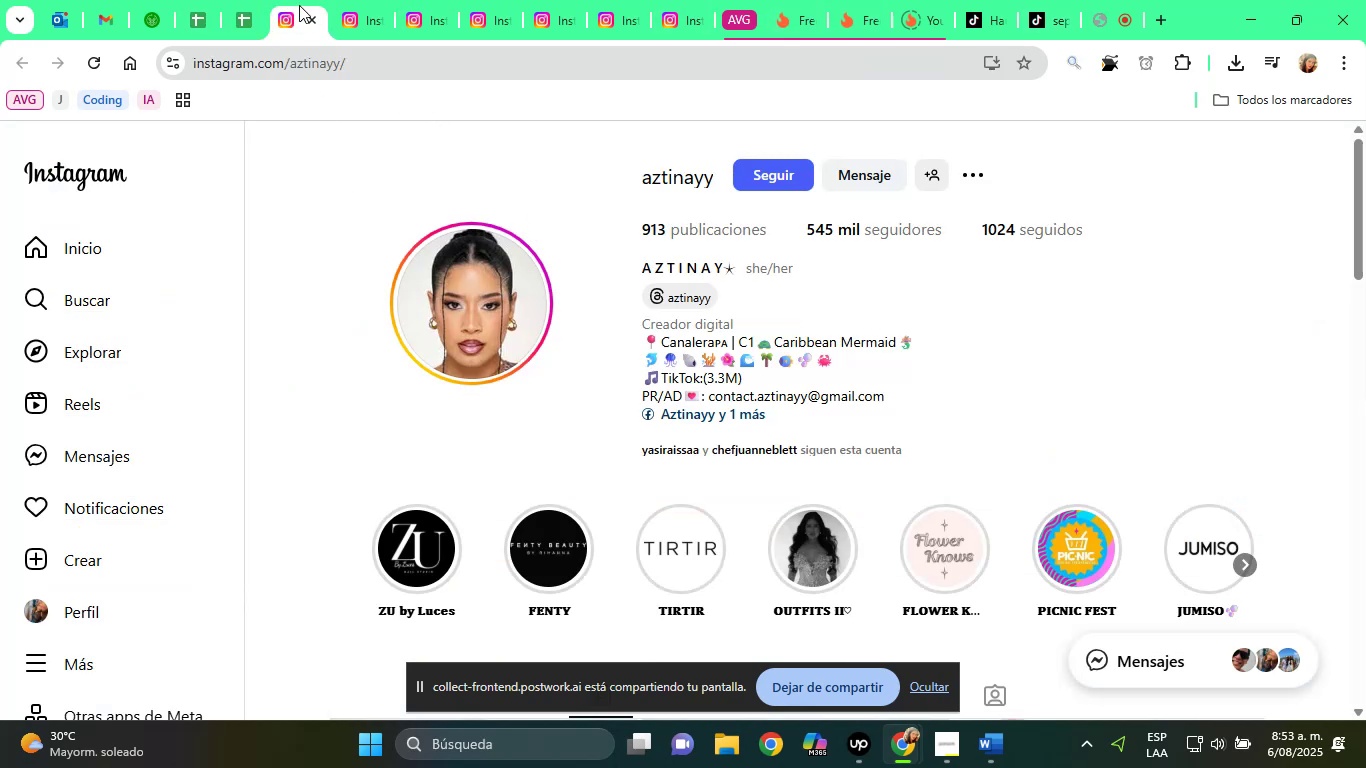 
left_click([313, 21])
 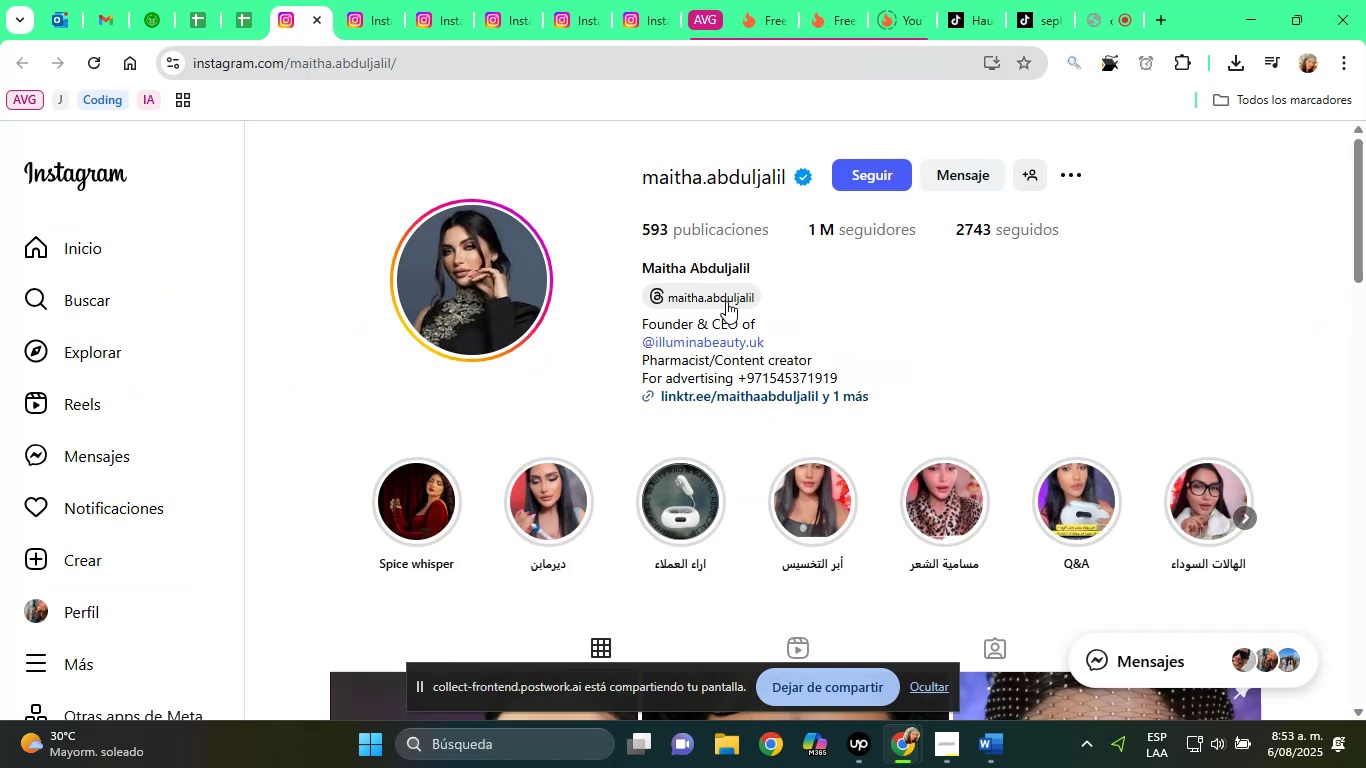 
double_click([714, 273])
 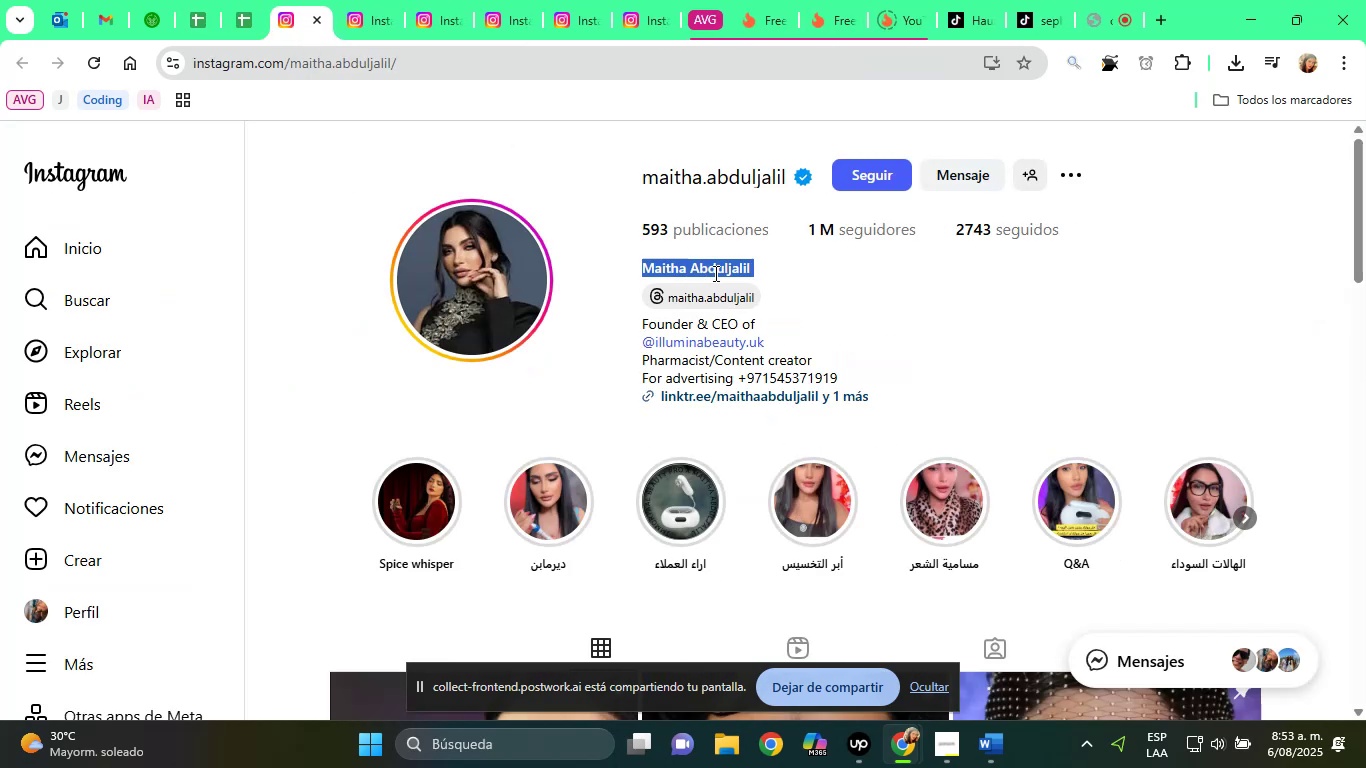 
triple_click([714, 273])
 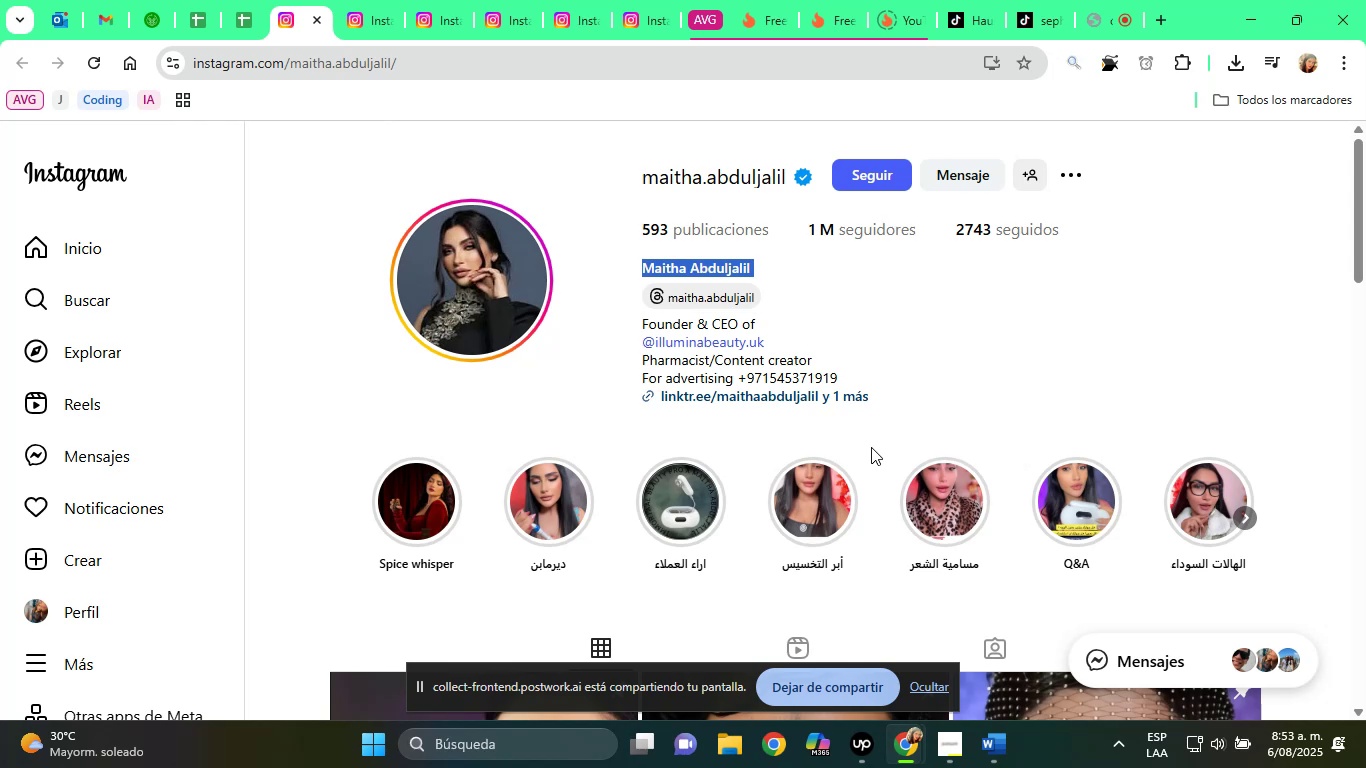 
wait(24.04)
 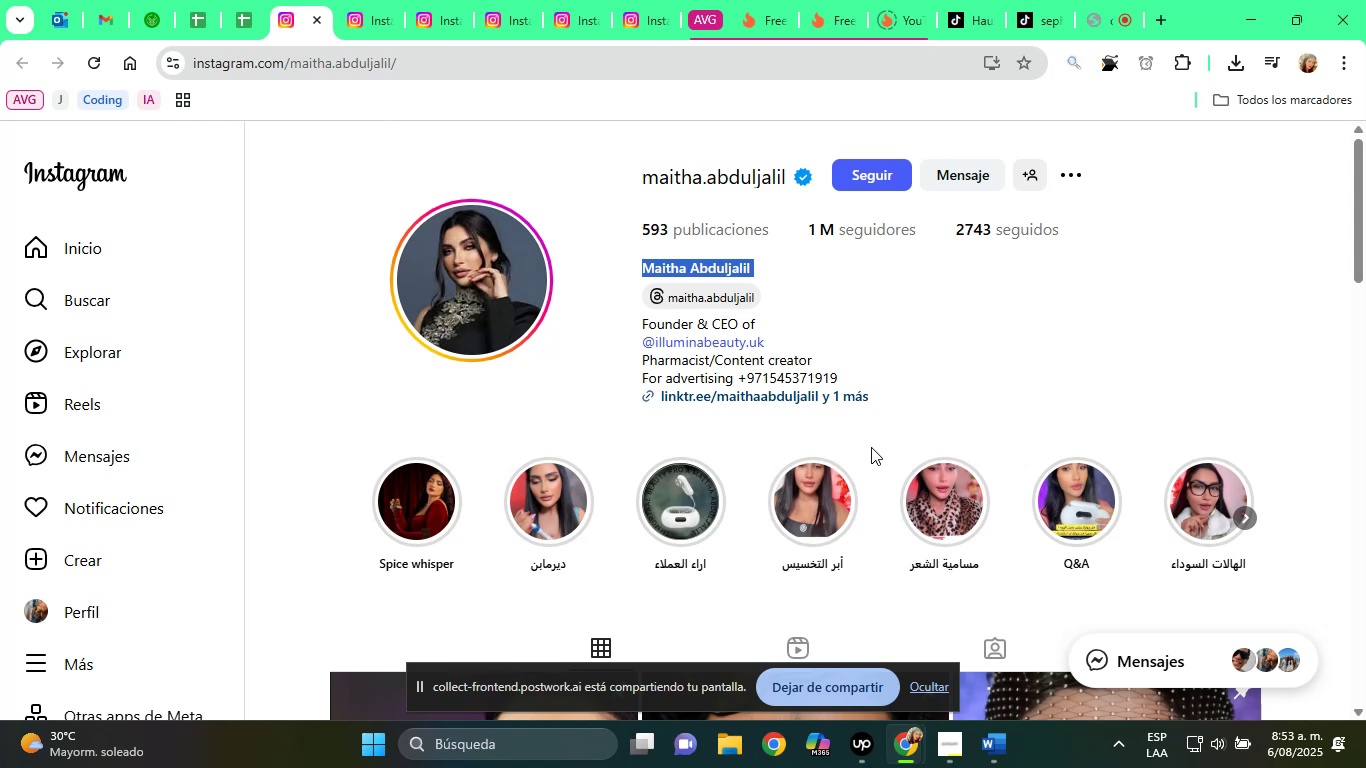 
left_click([849, 393])
 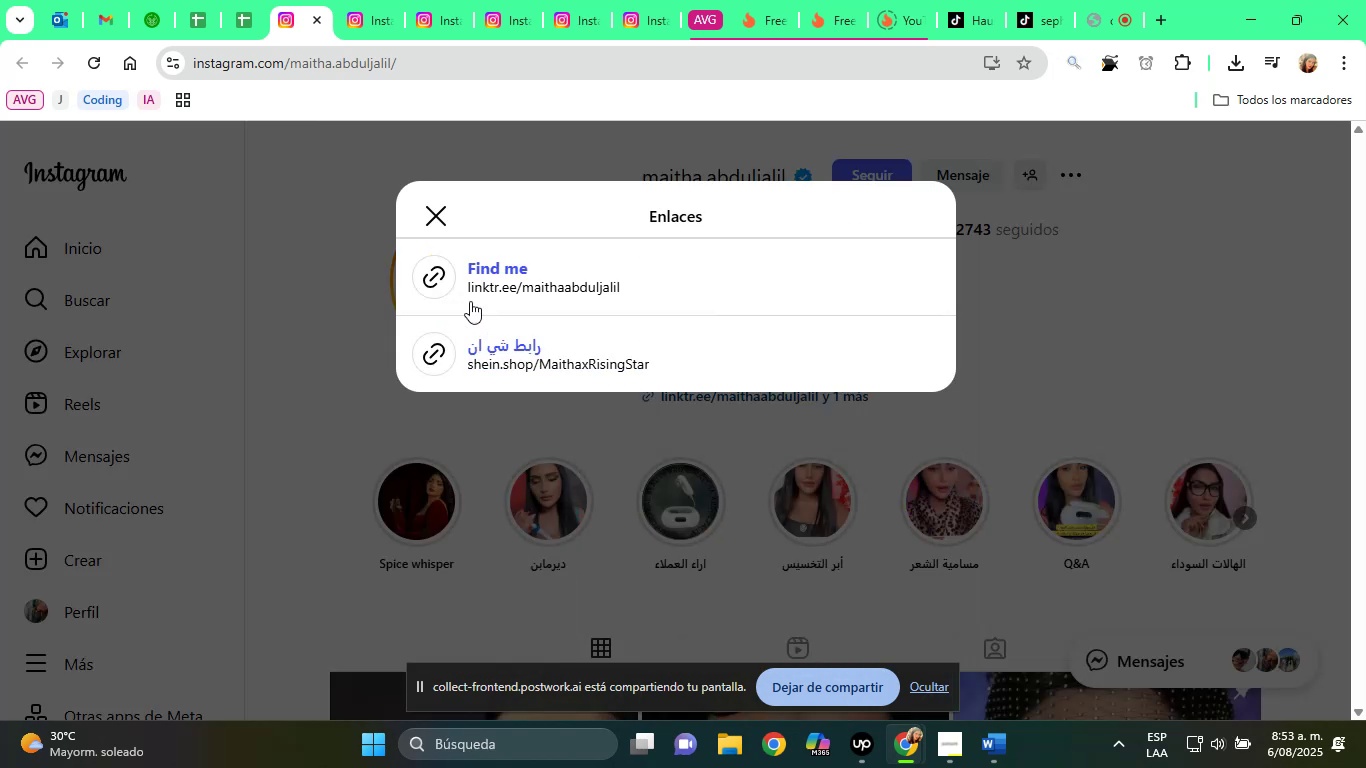 
right_click([471, 282])
 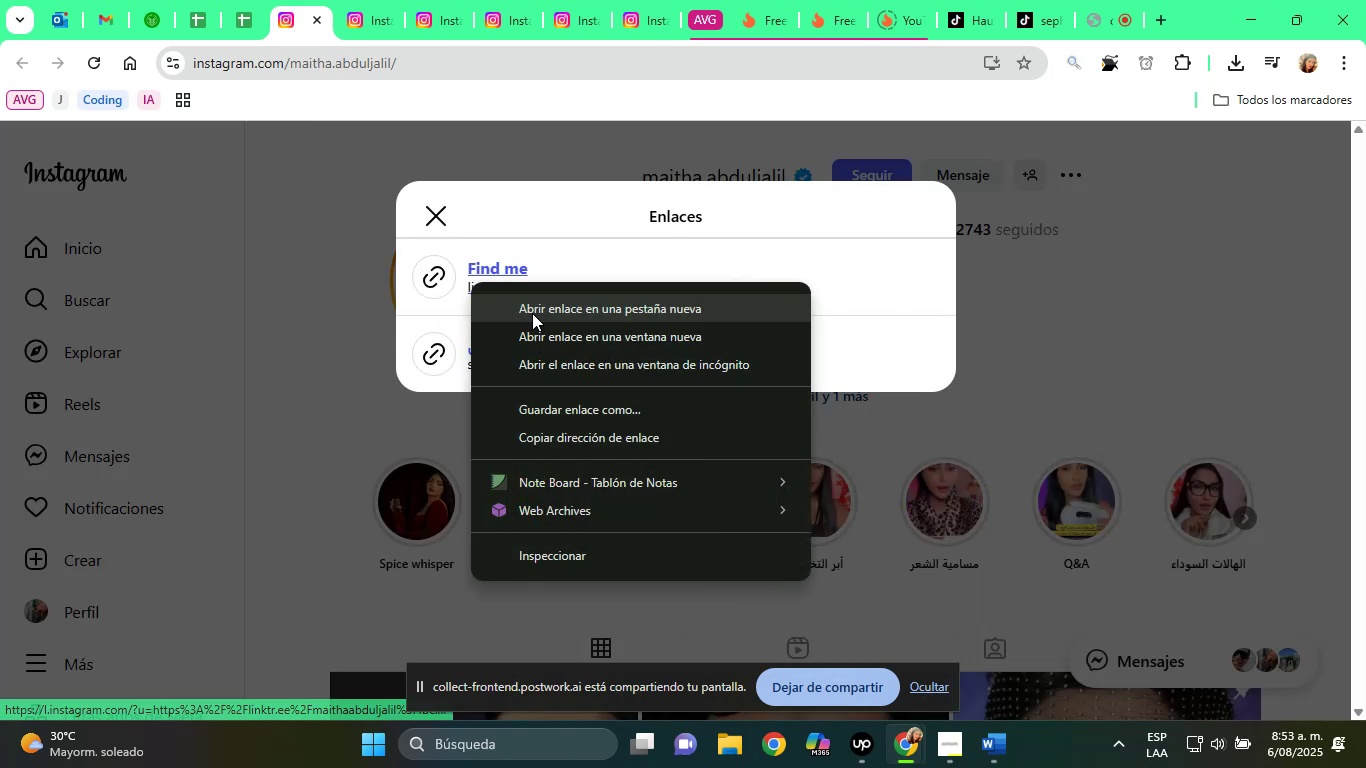 
left_click([532, 313])
 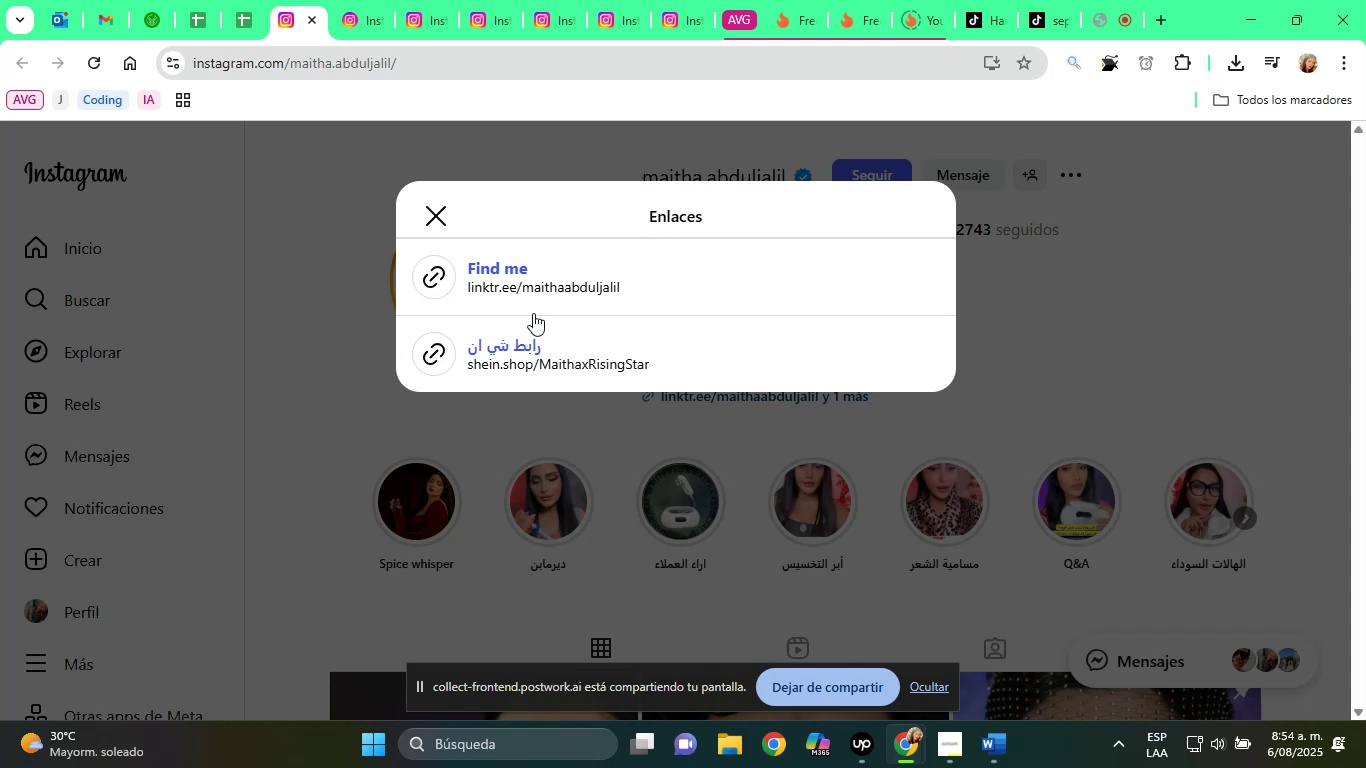 
wait(26.73)
 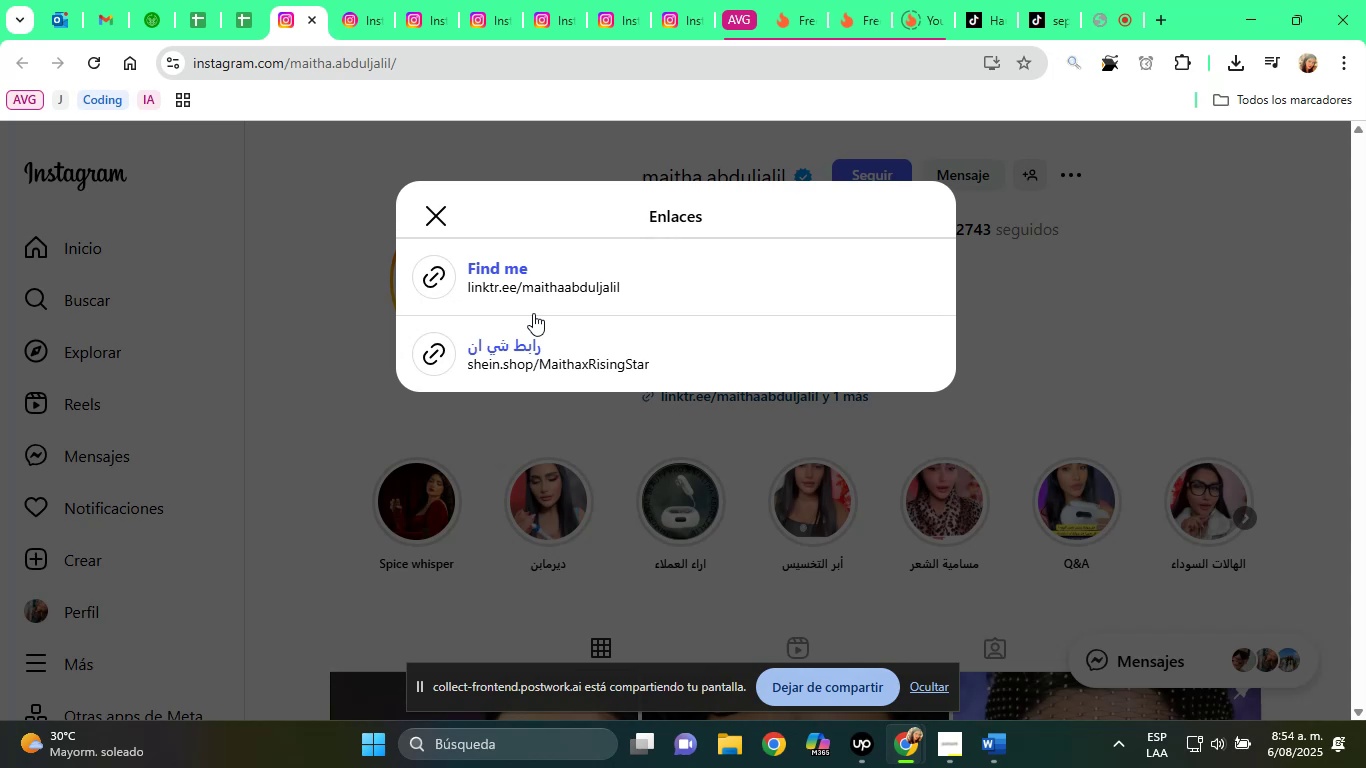 
left_click([352, 5])
 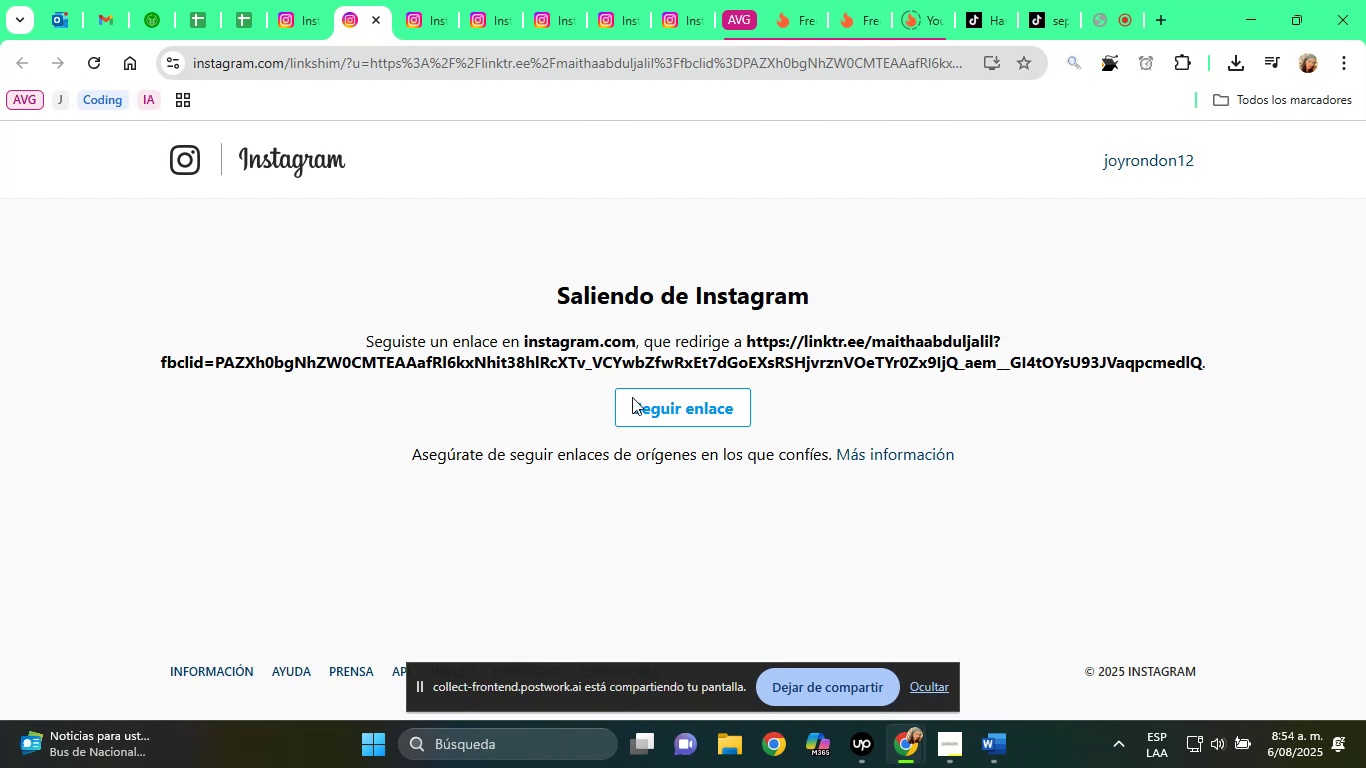 
left_click([652, 400])
 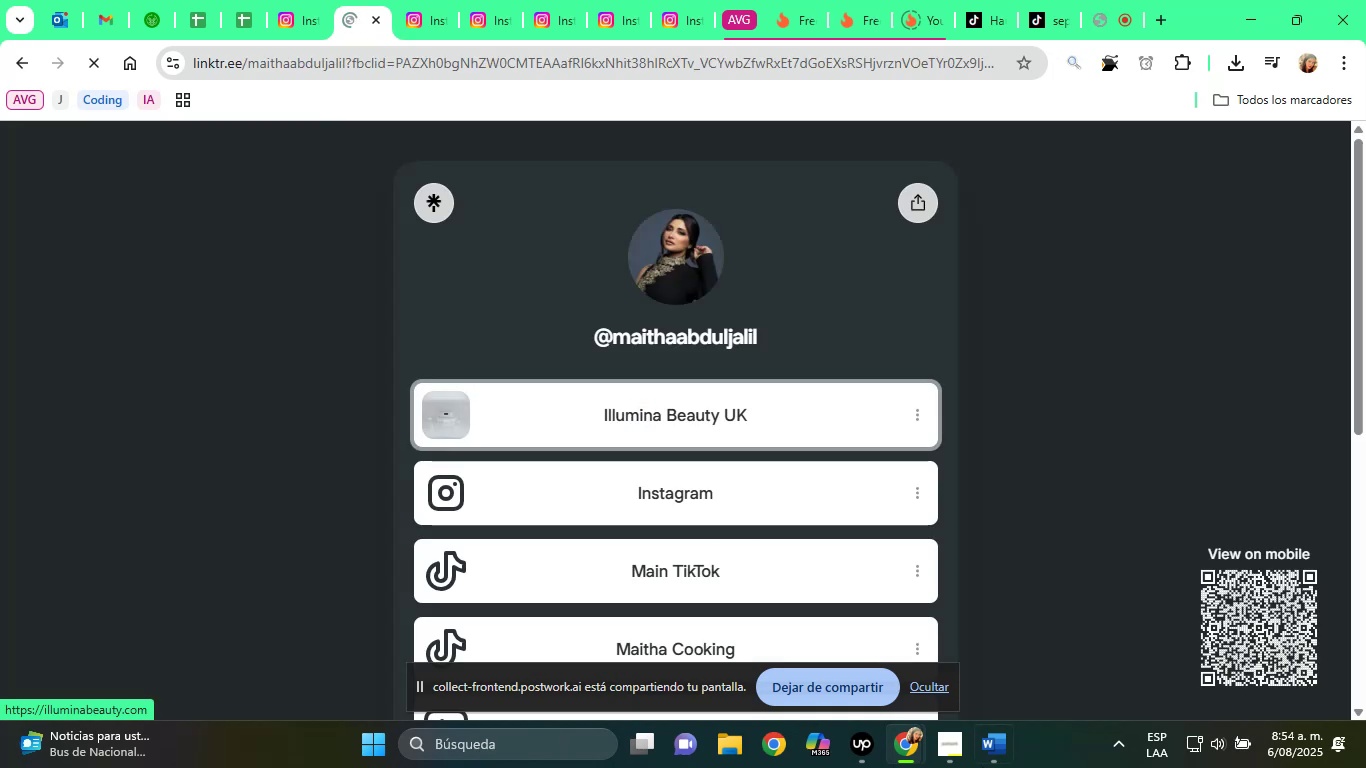 
scroll: coordinate [832, 473], scroll_direction: down, amount: 8.0
 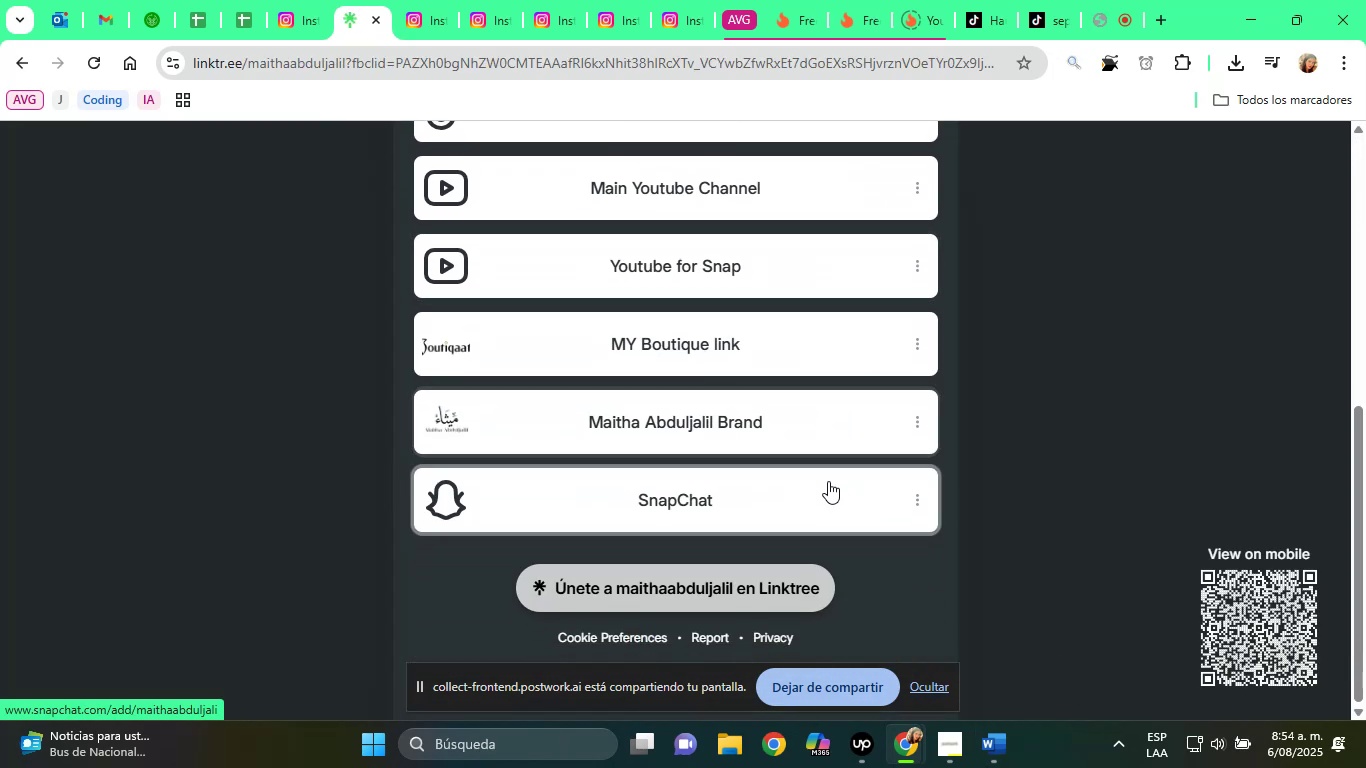 
scroll: coordinate [828, 481], scroll_direction: up, amount: 7.0
 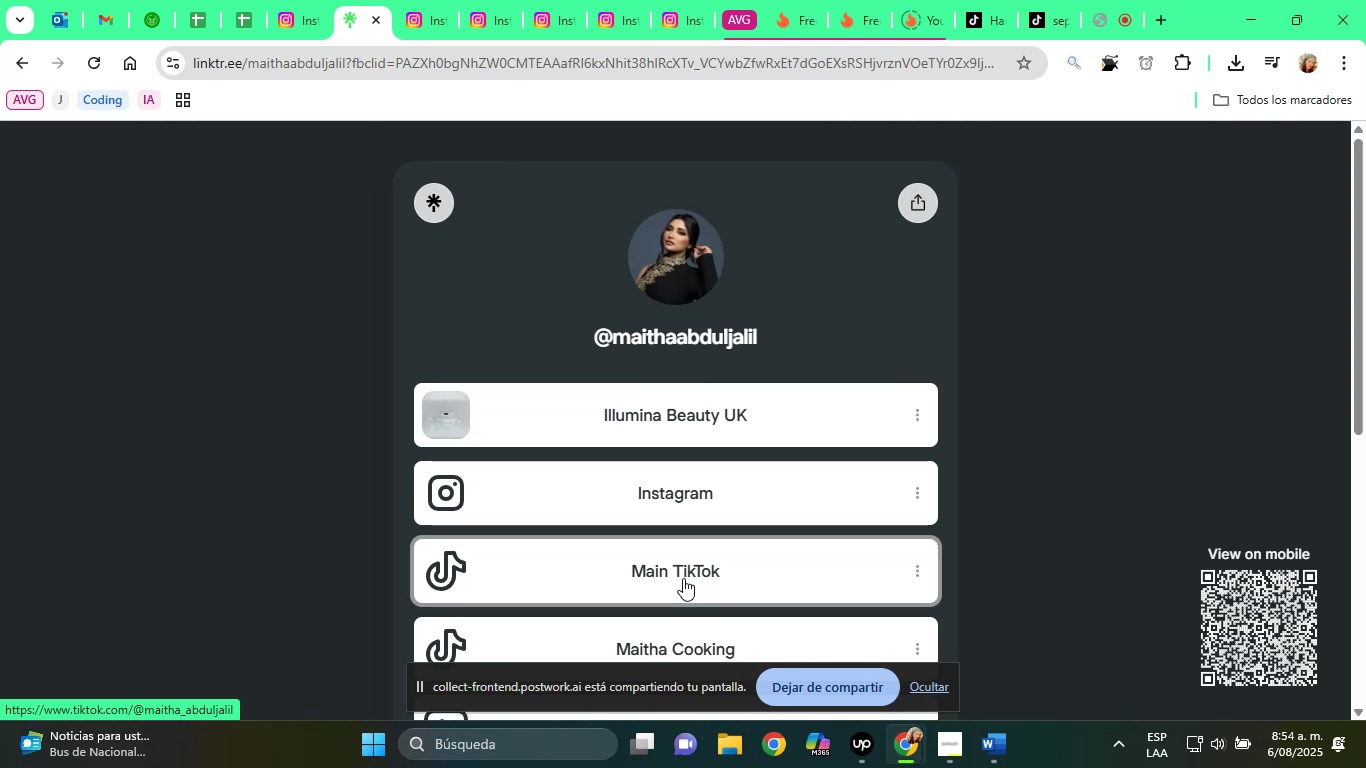 
left_click([683, 578])
 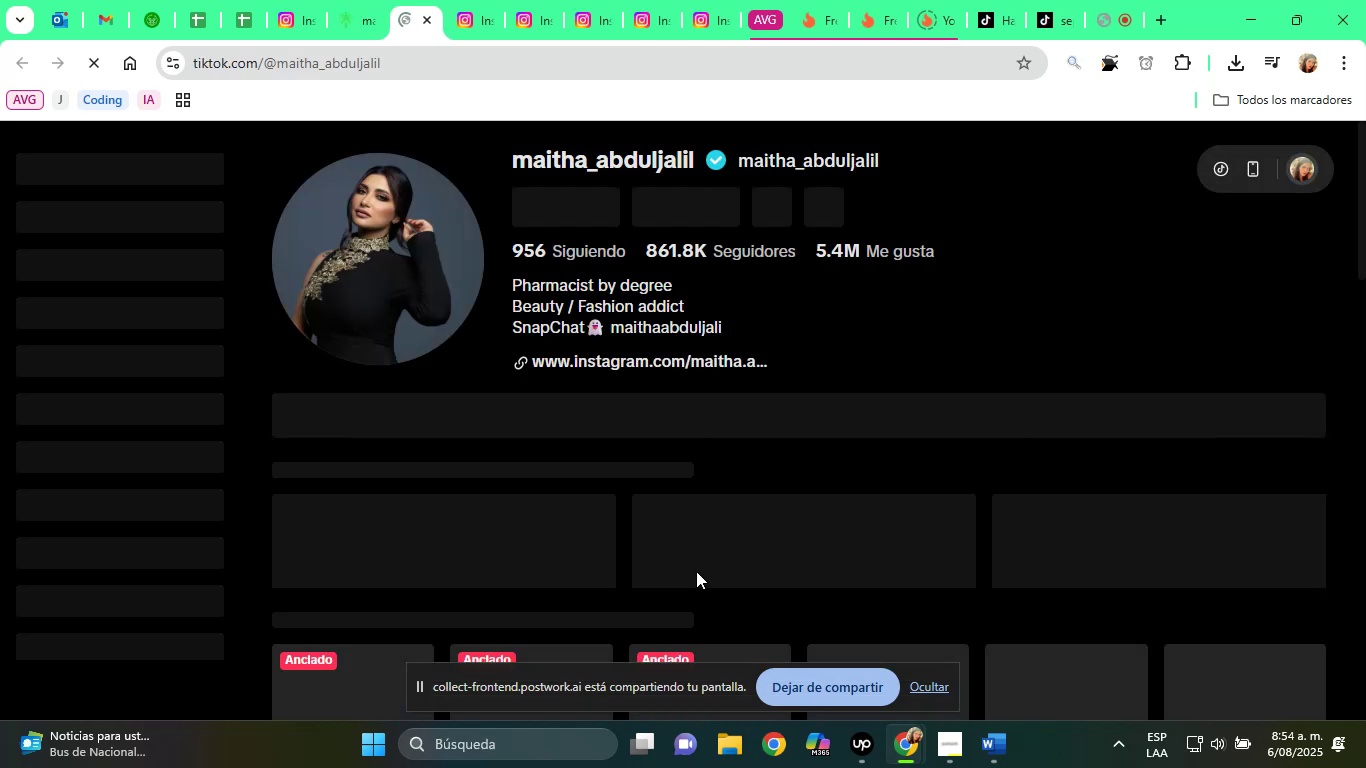 
wait(10.23)
 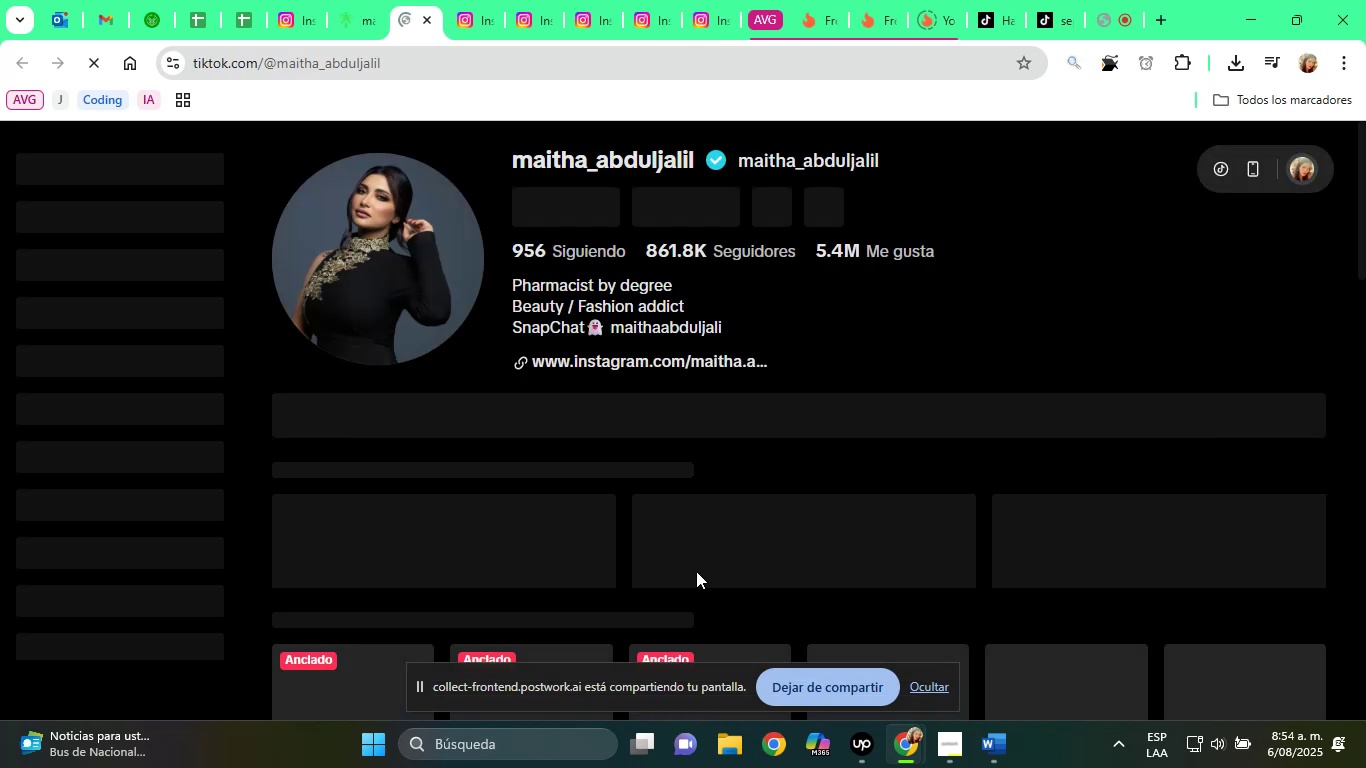 
left_click([289, 0])
 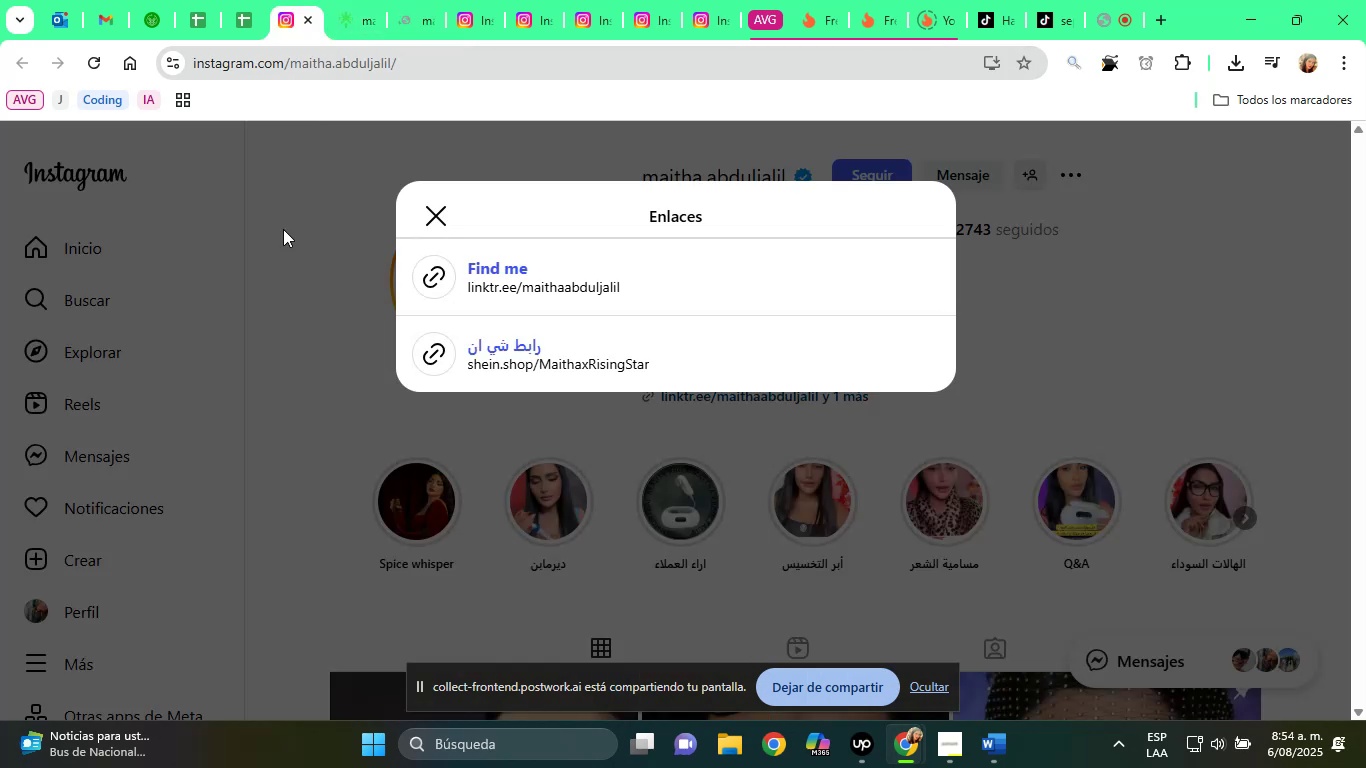 
left_click([286, 266])
 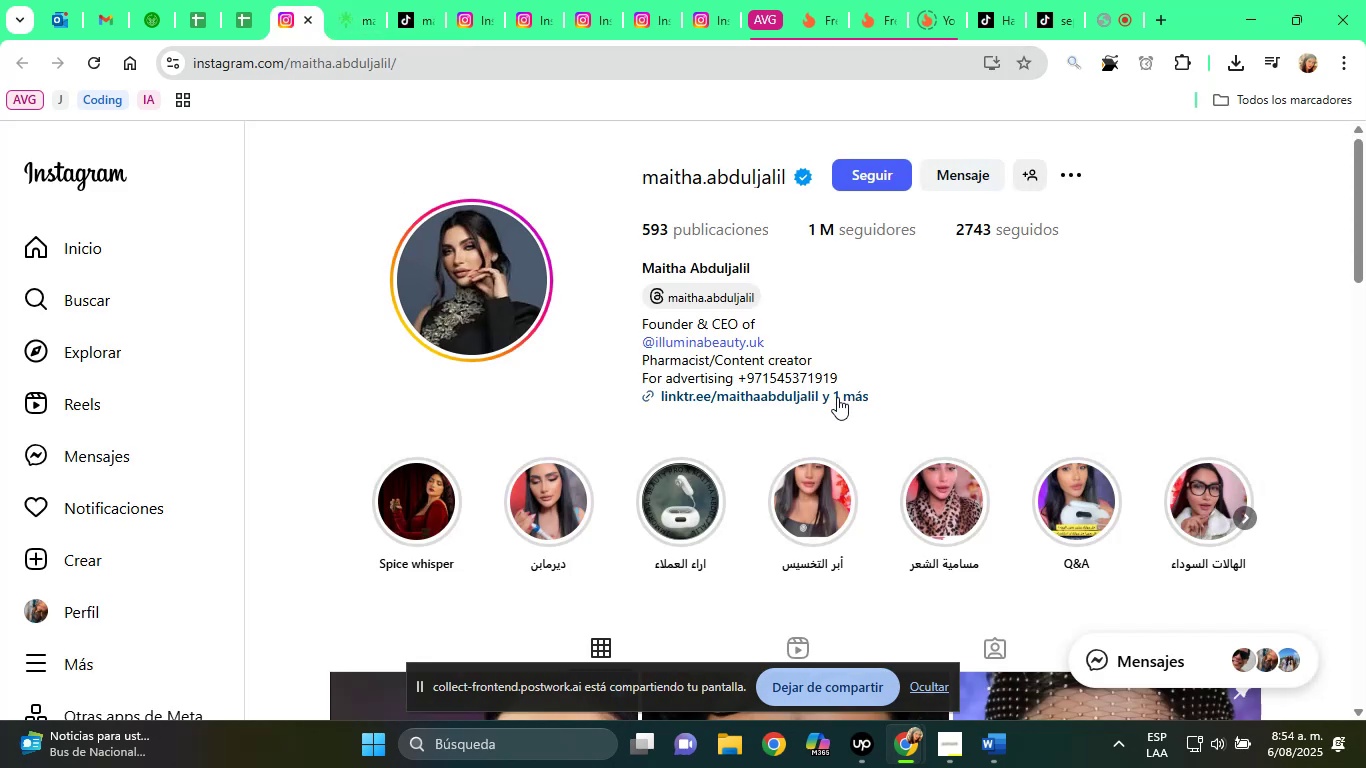 
double_click([378, 18])
 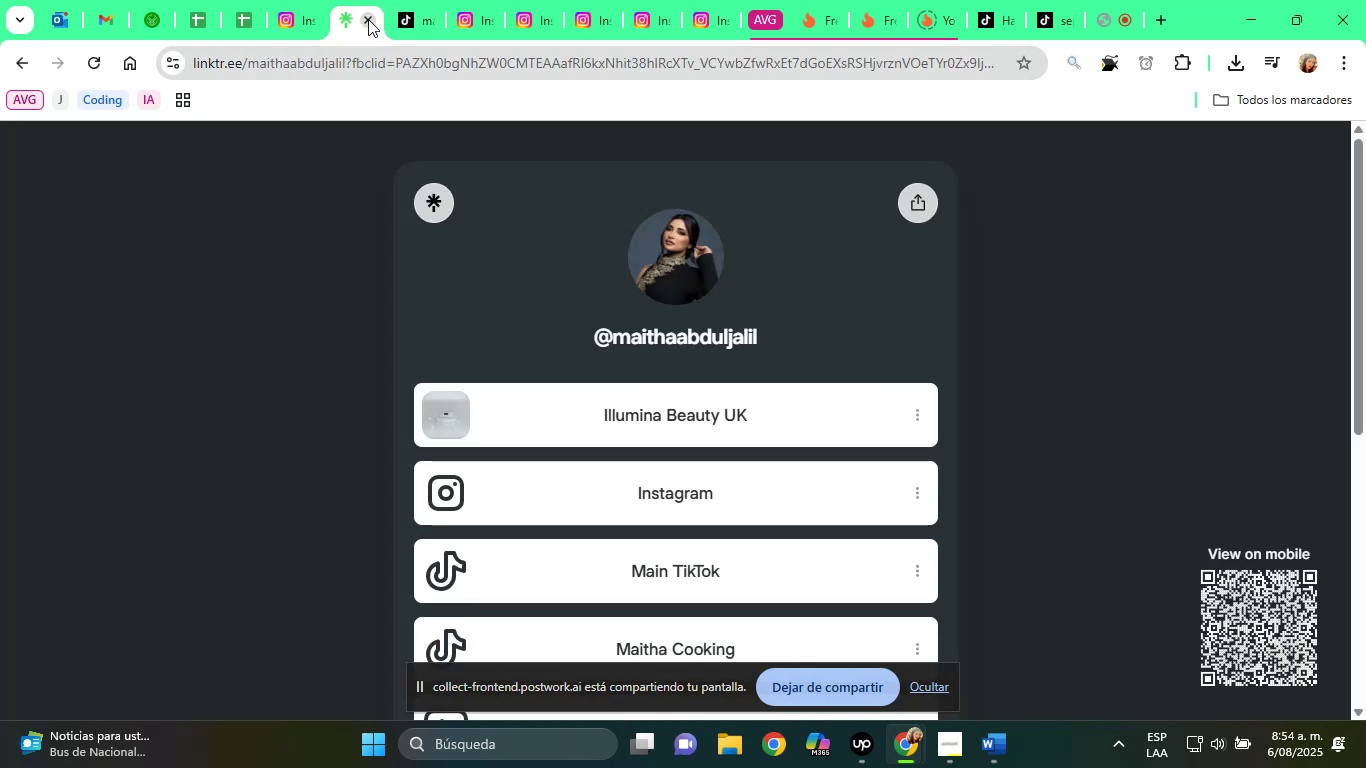 
triple_click([368, 19])
 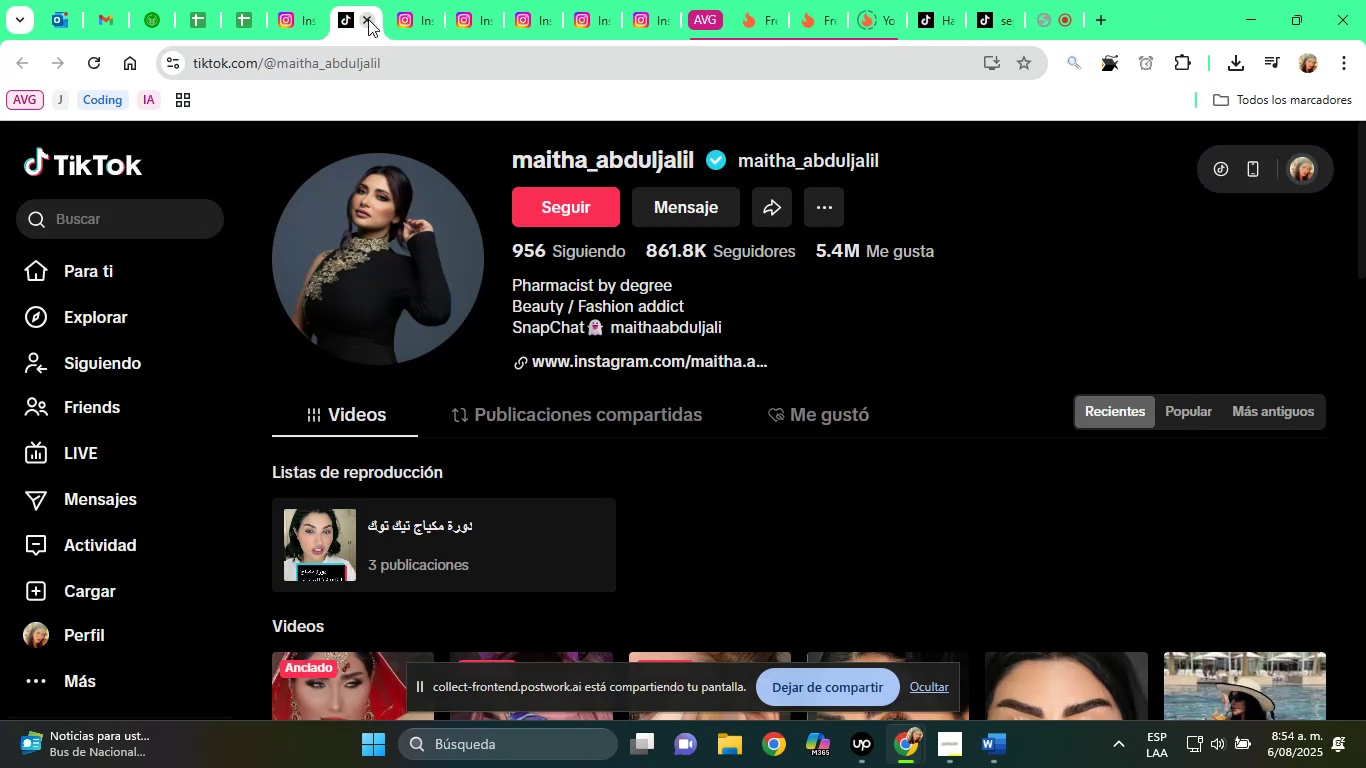 
triple_click([368, 19])
 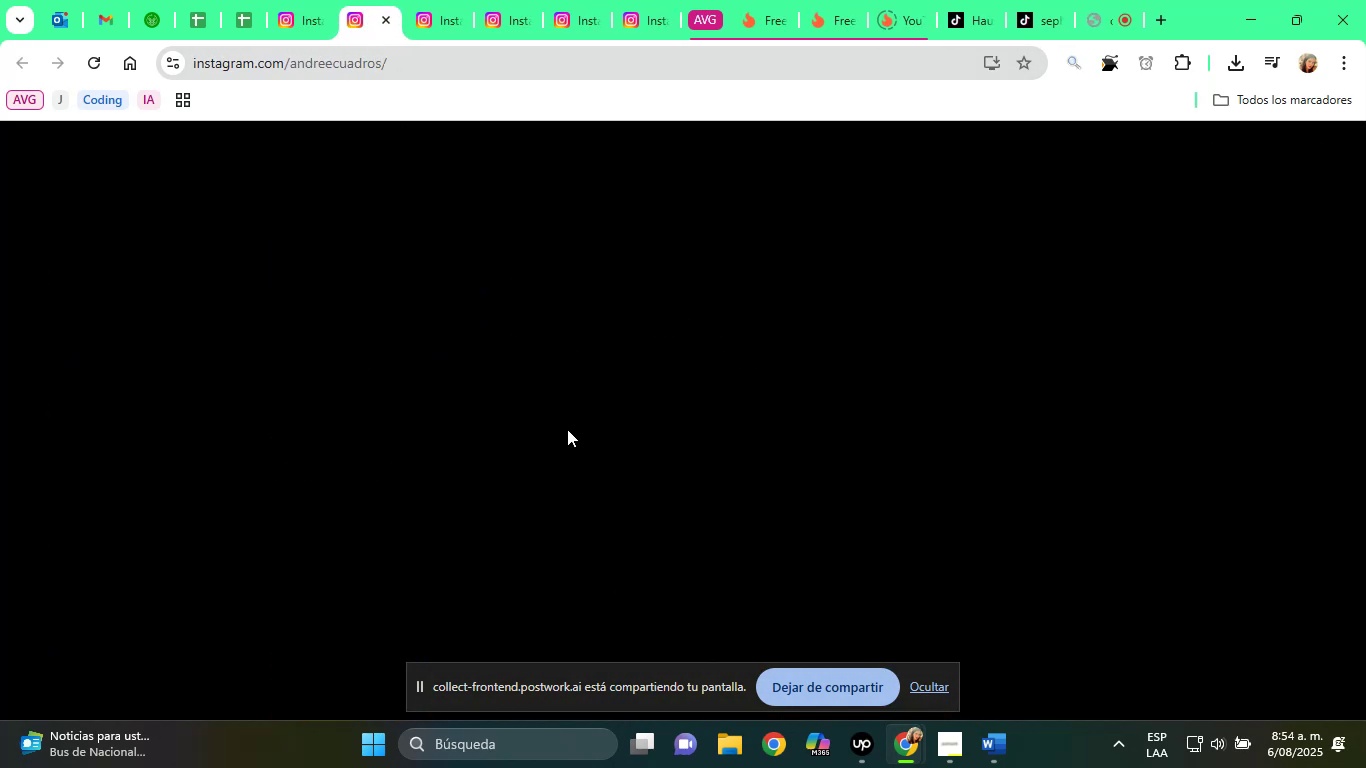 
left_click([294, 0])
 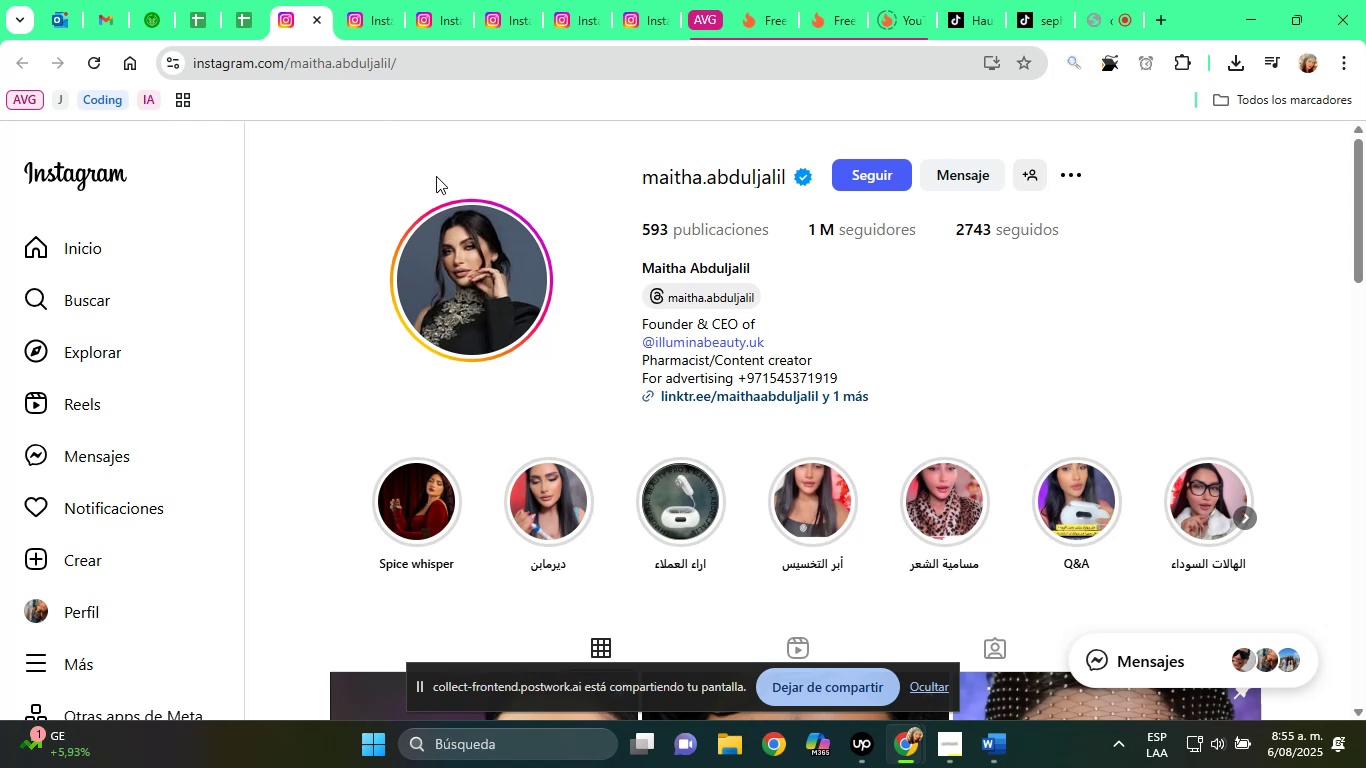 
wait(41.24)
 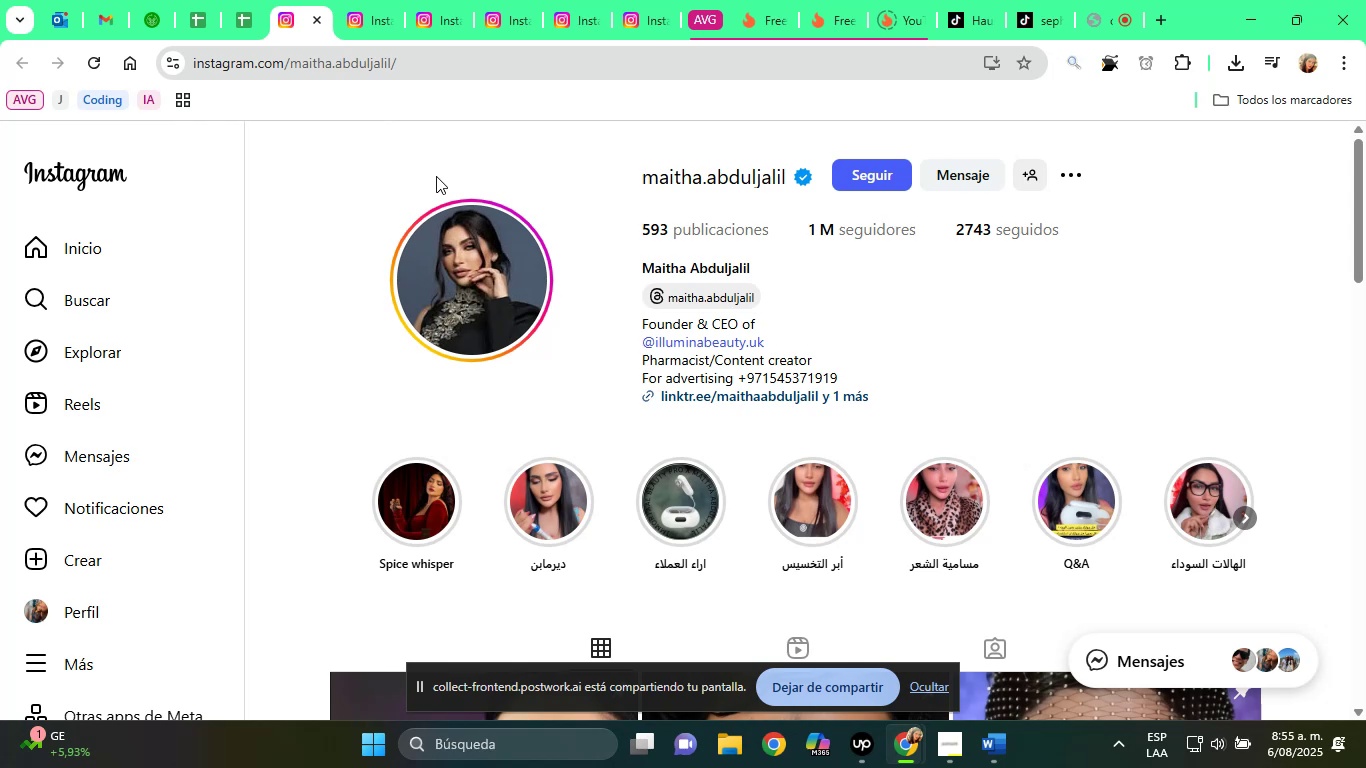 
double_click([726, 275])
 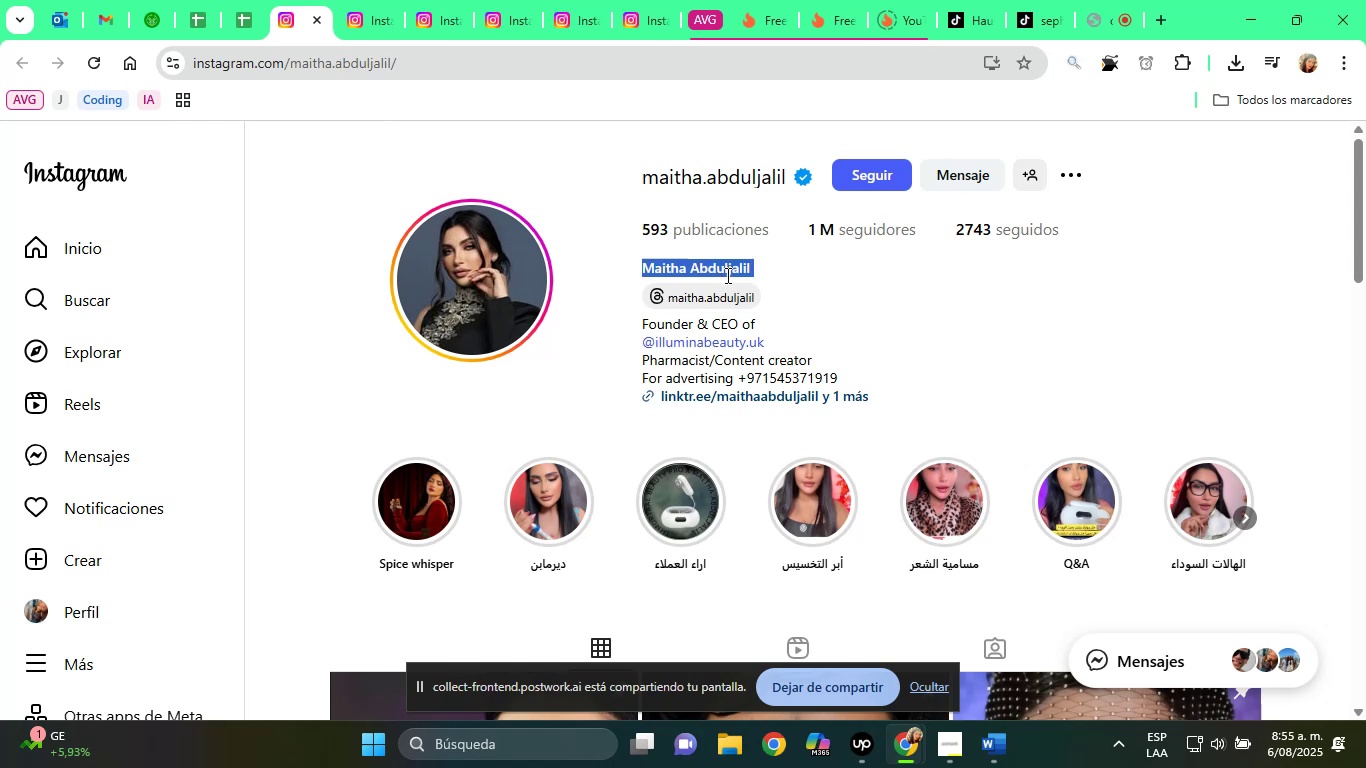 
triple_click([726, 275])
 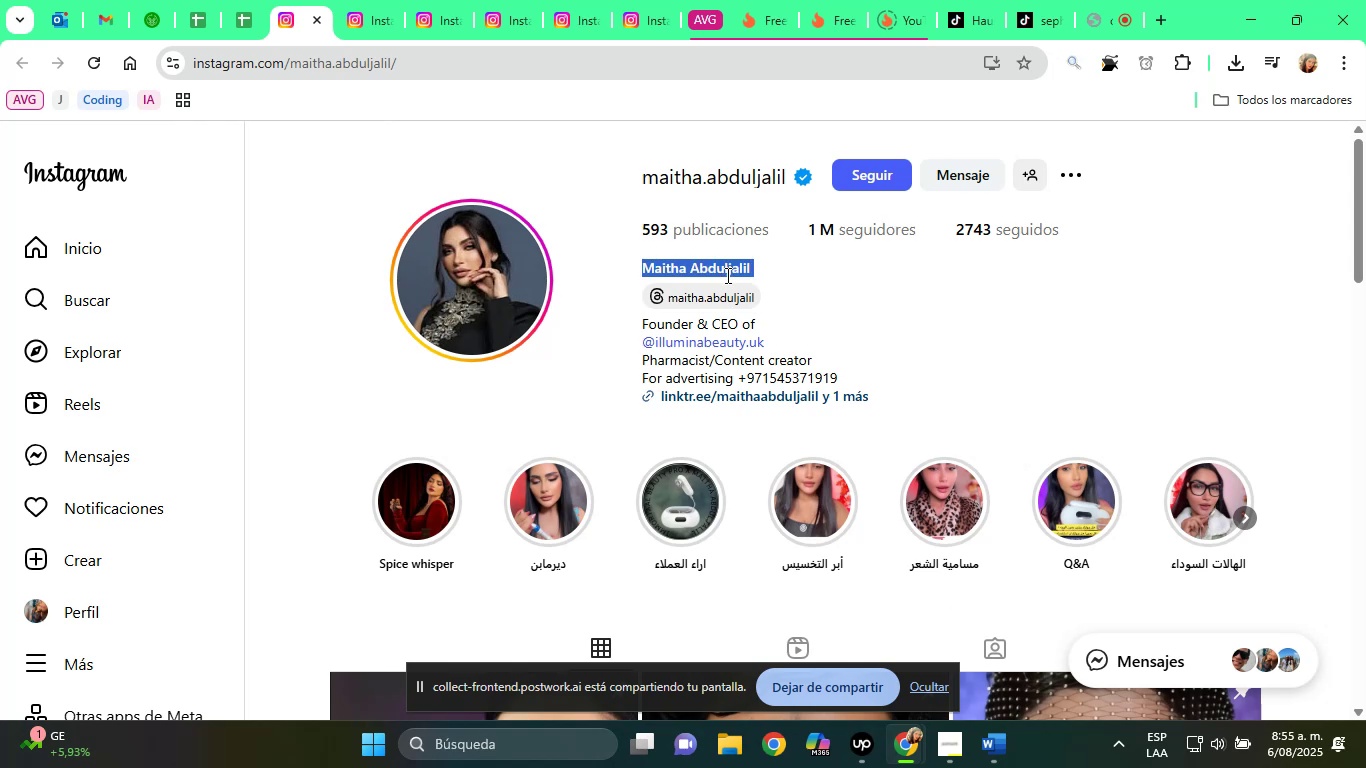 
right_click([726, 275])
 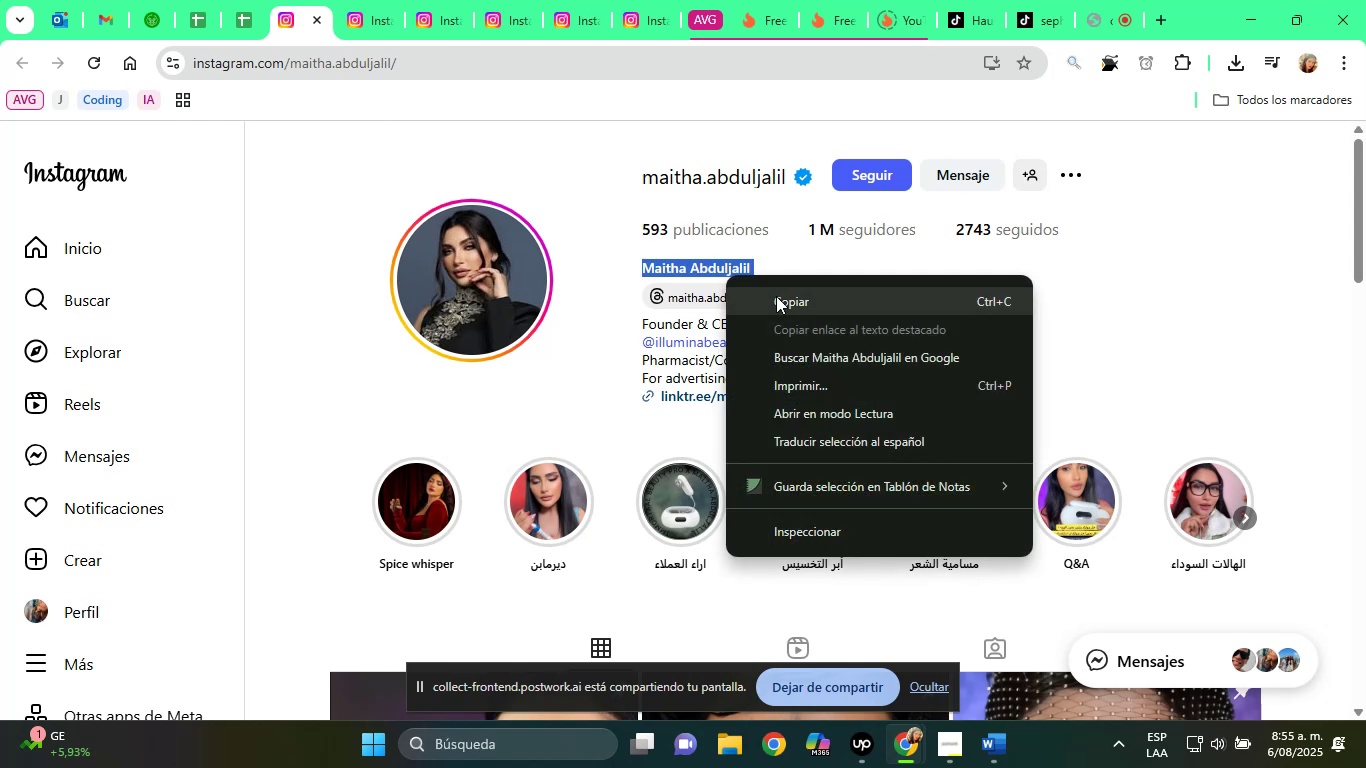 
left_click([777, 296])
 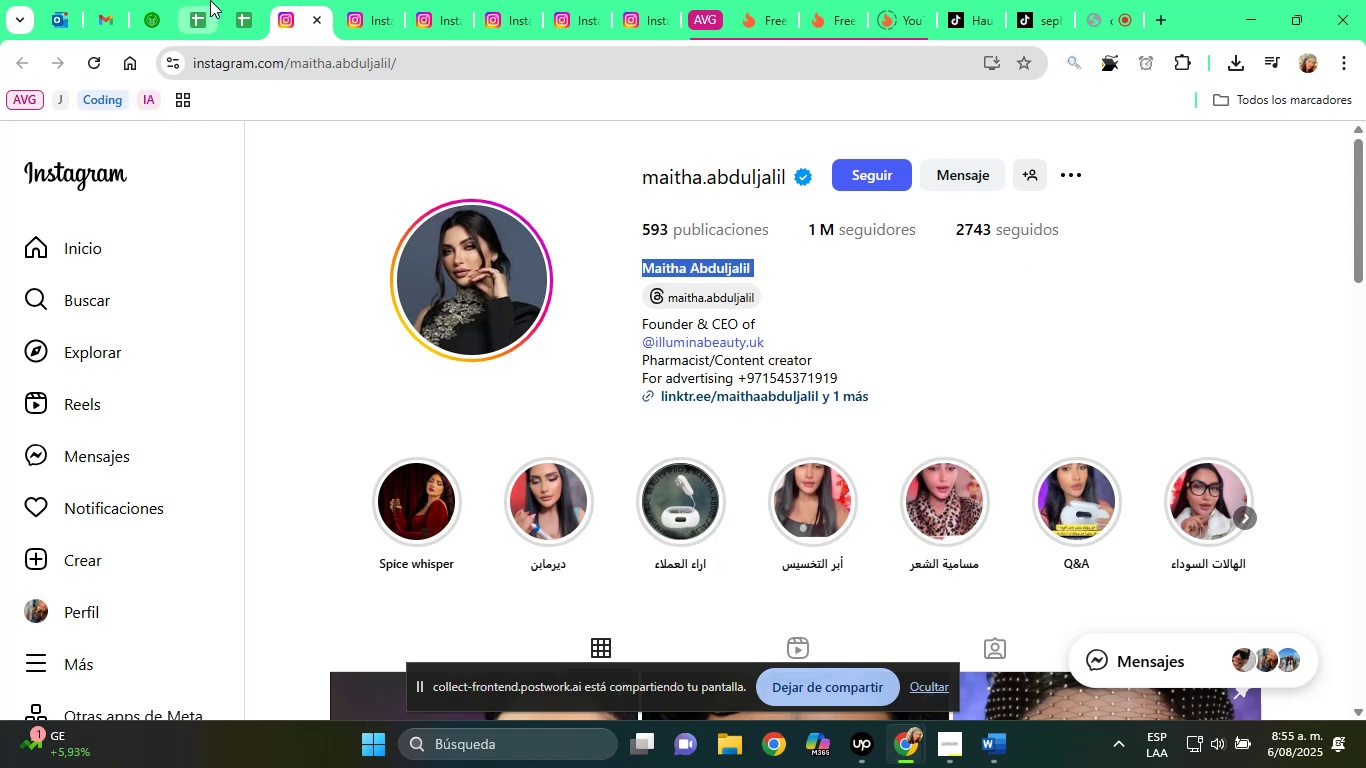 
left_click([231, 0])
 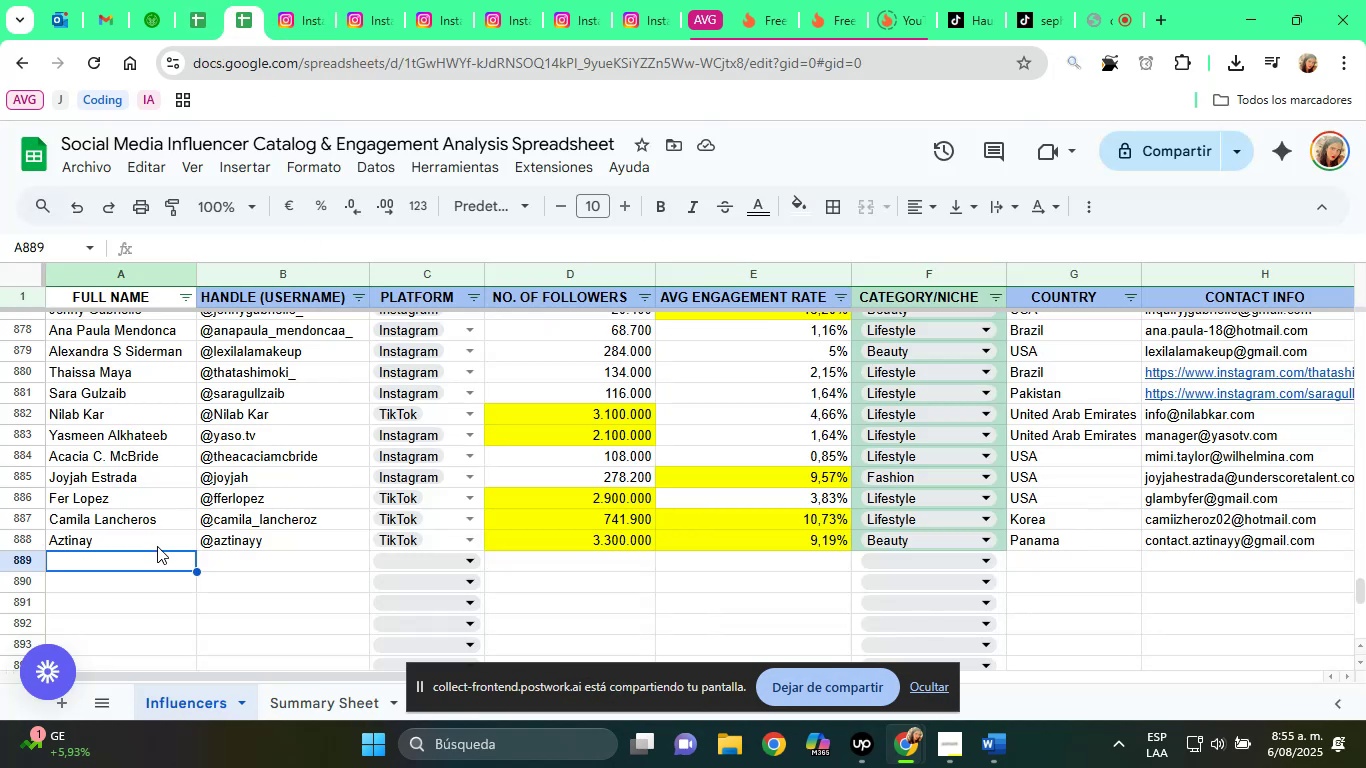 
right_click([157, 561])
 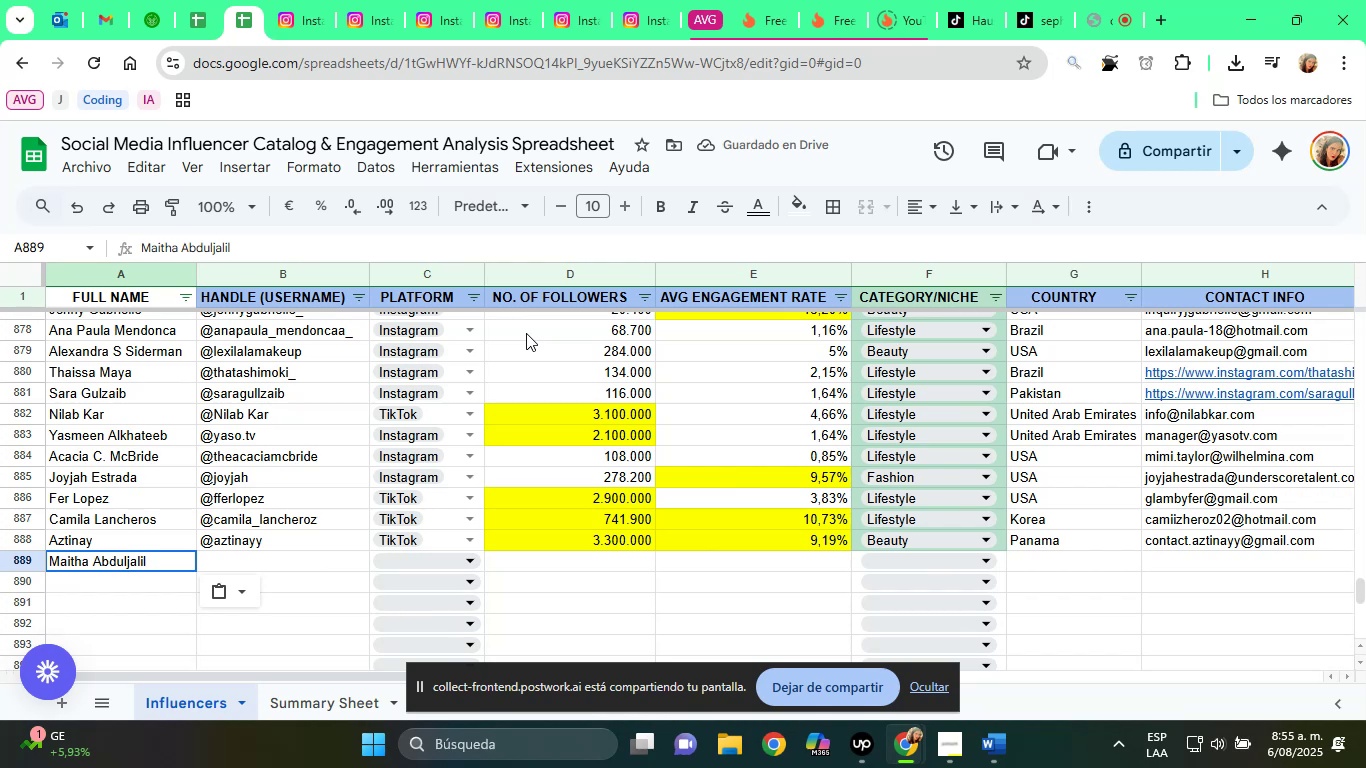 
wait(10.85)
 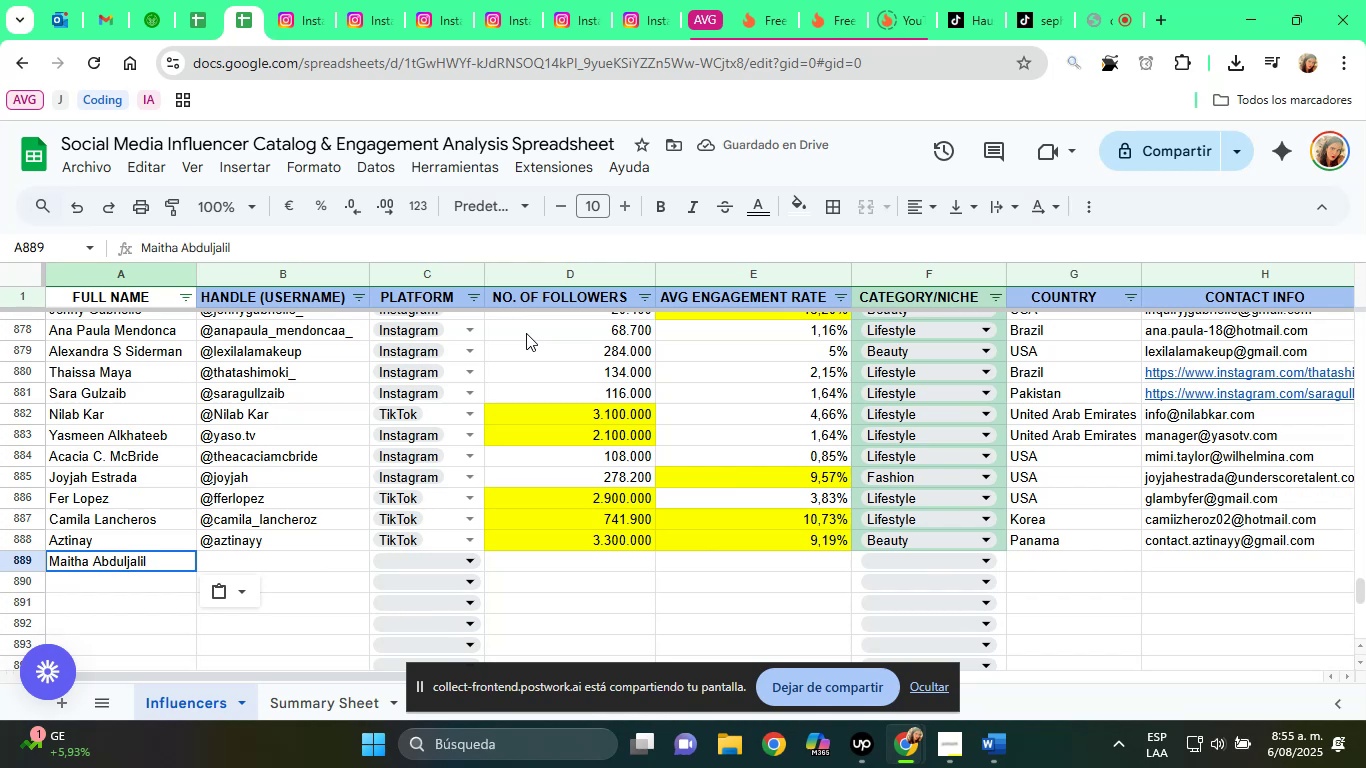 
left_click([298, 0])
 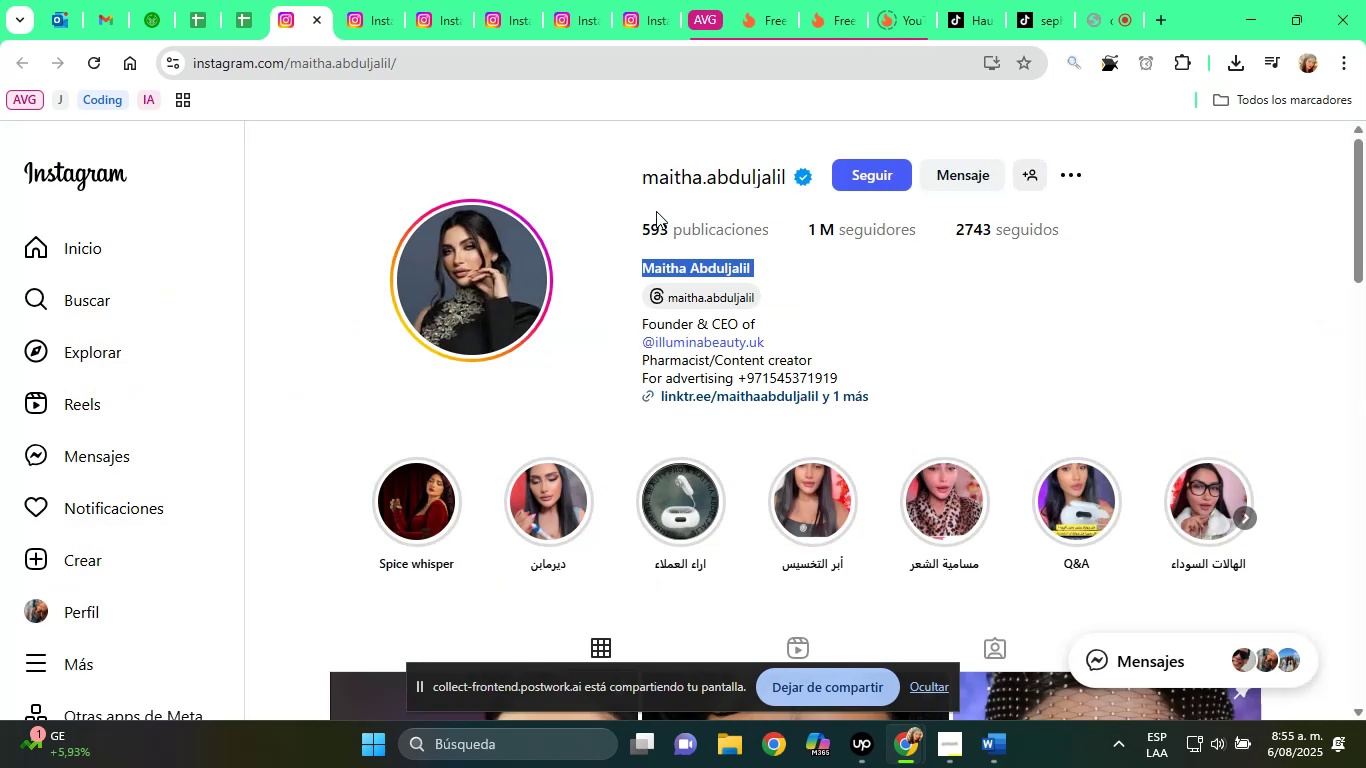 
left_click_drag(start_coordinate=[627, 178], to_coordinate=[789, 181])
 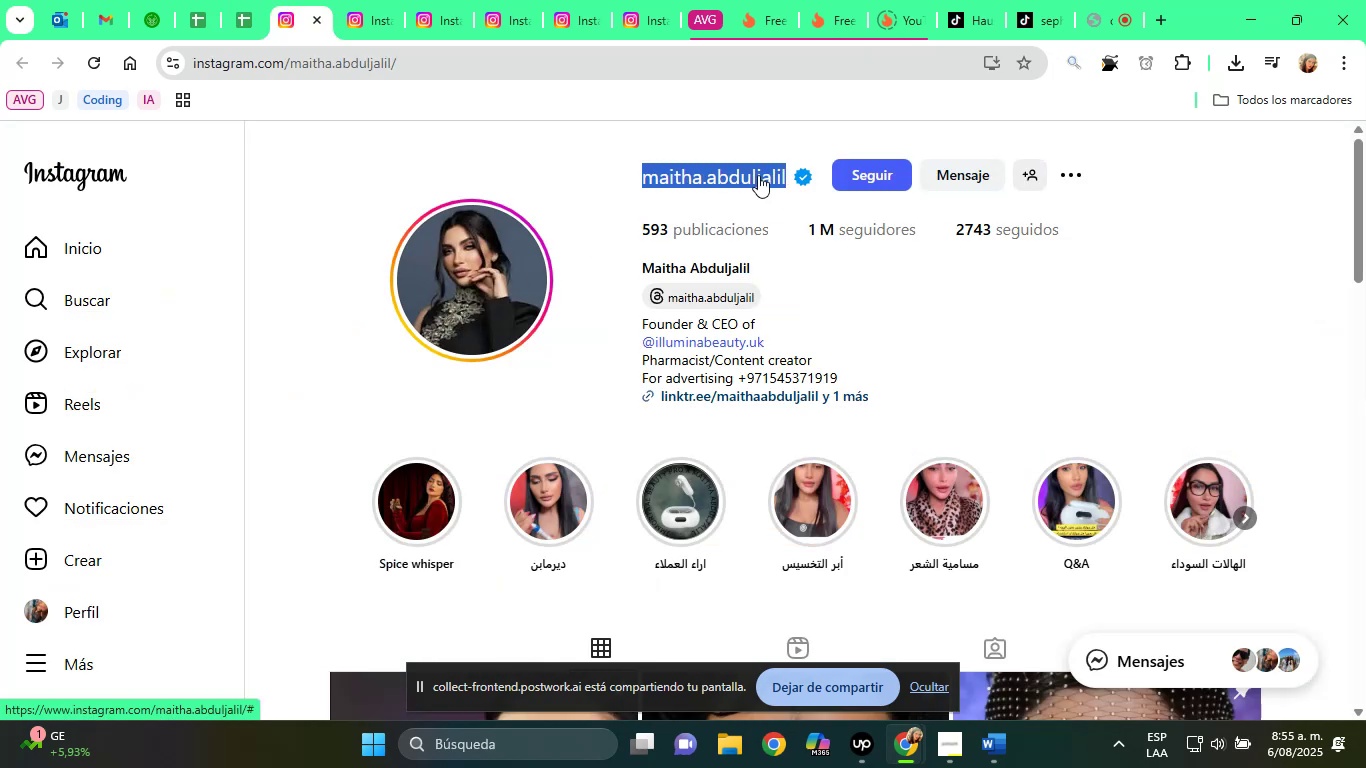 
right_click([758, 175])
 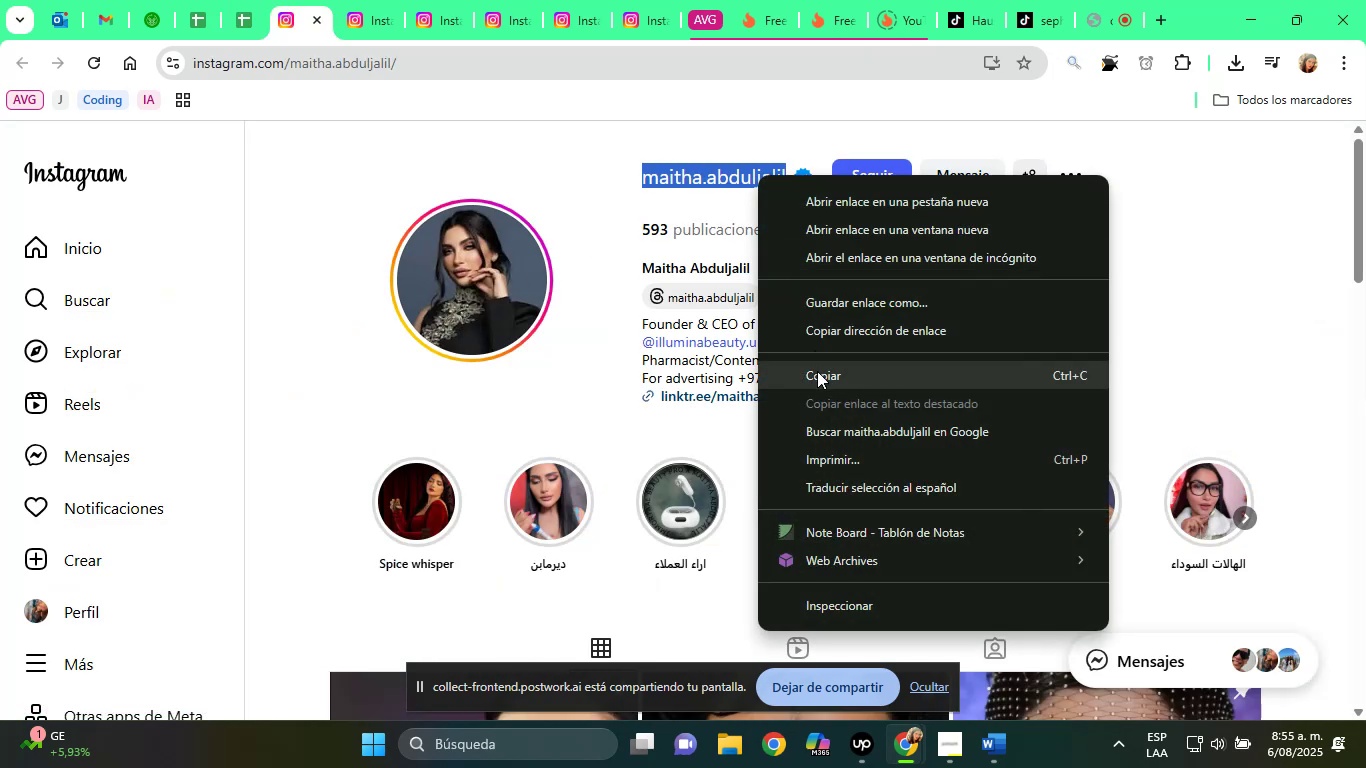 
left_click([818, 373])
 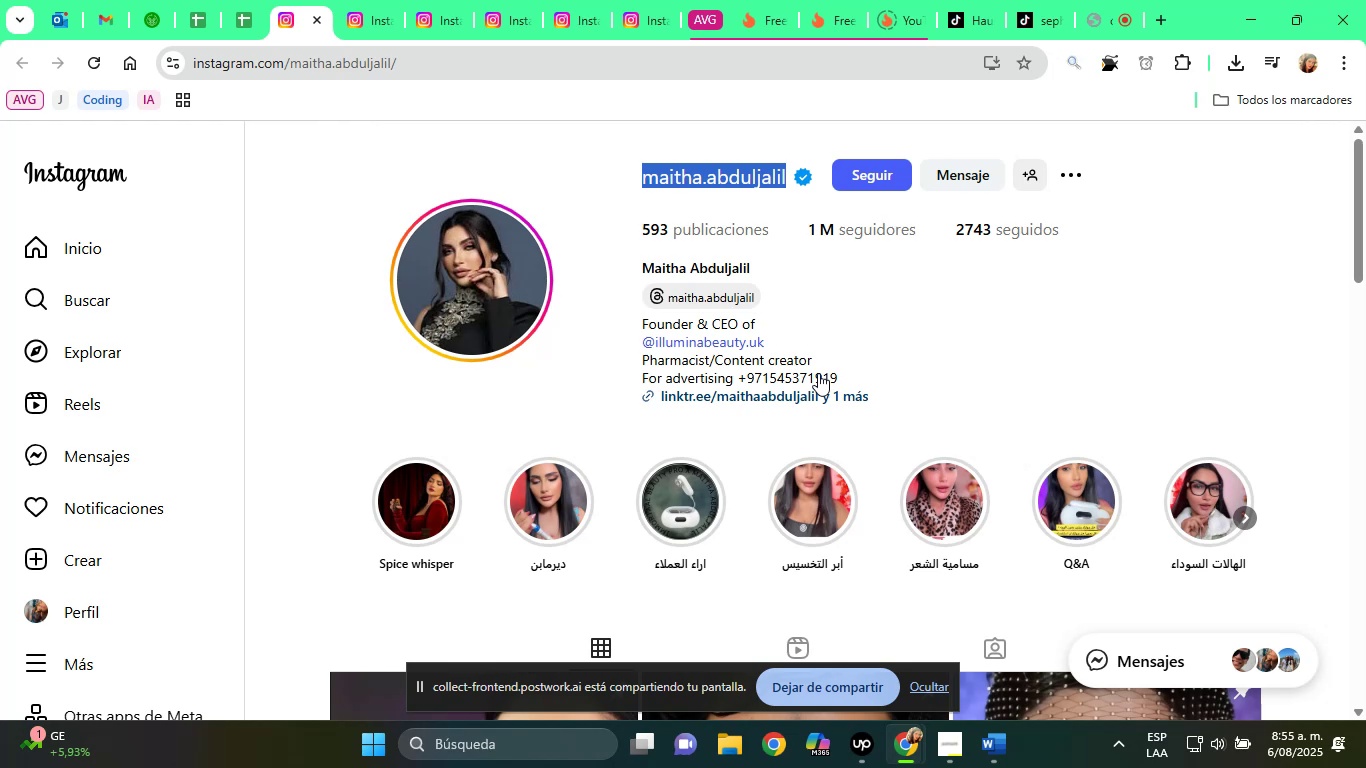 
wait(10.62)
 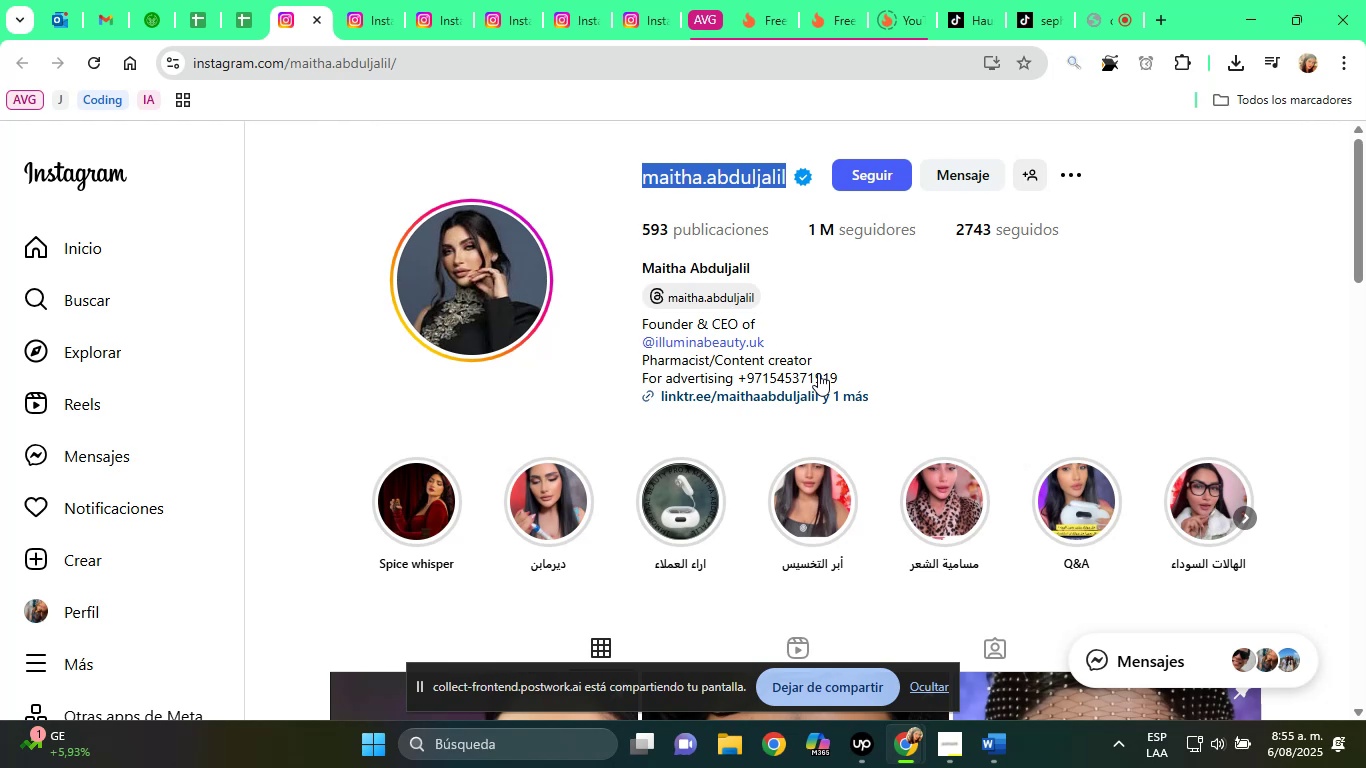 
left_click([232, 0])
 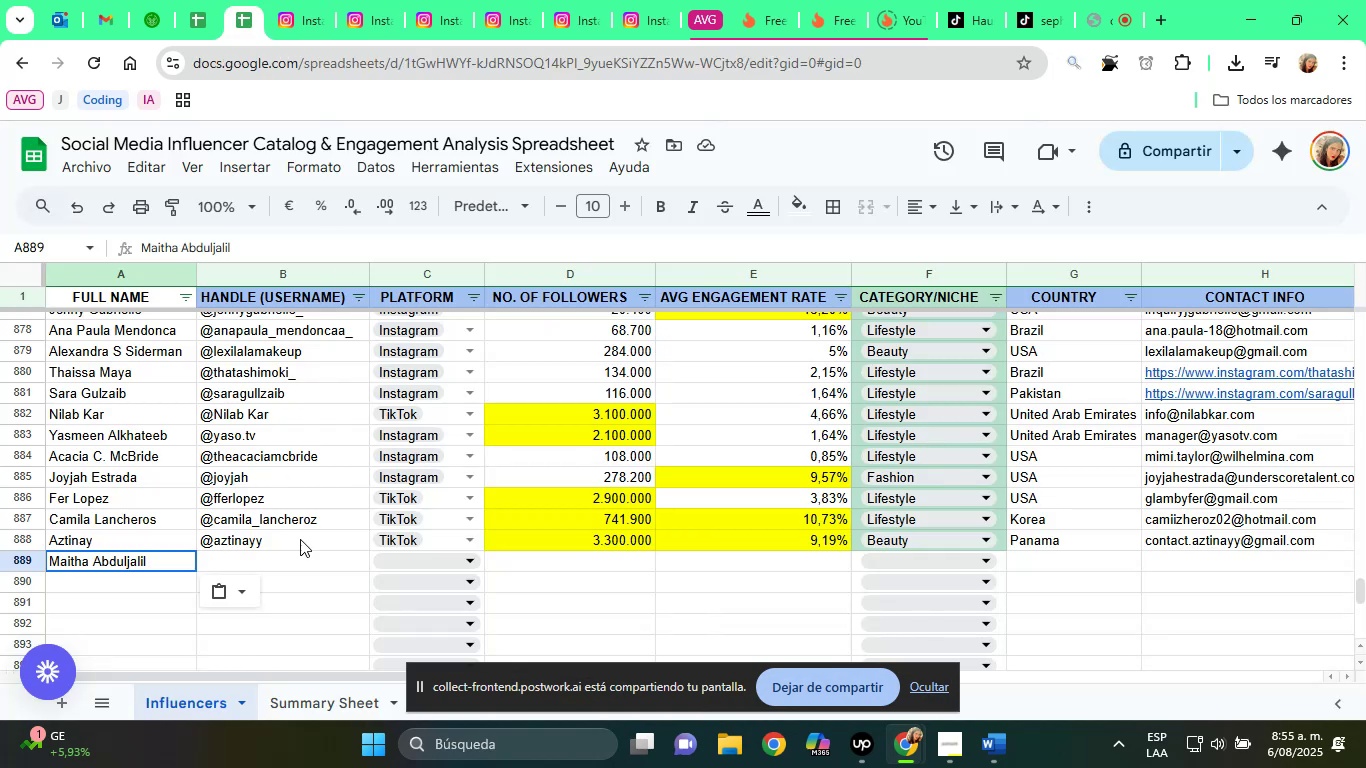 
left_click([286, 554])
 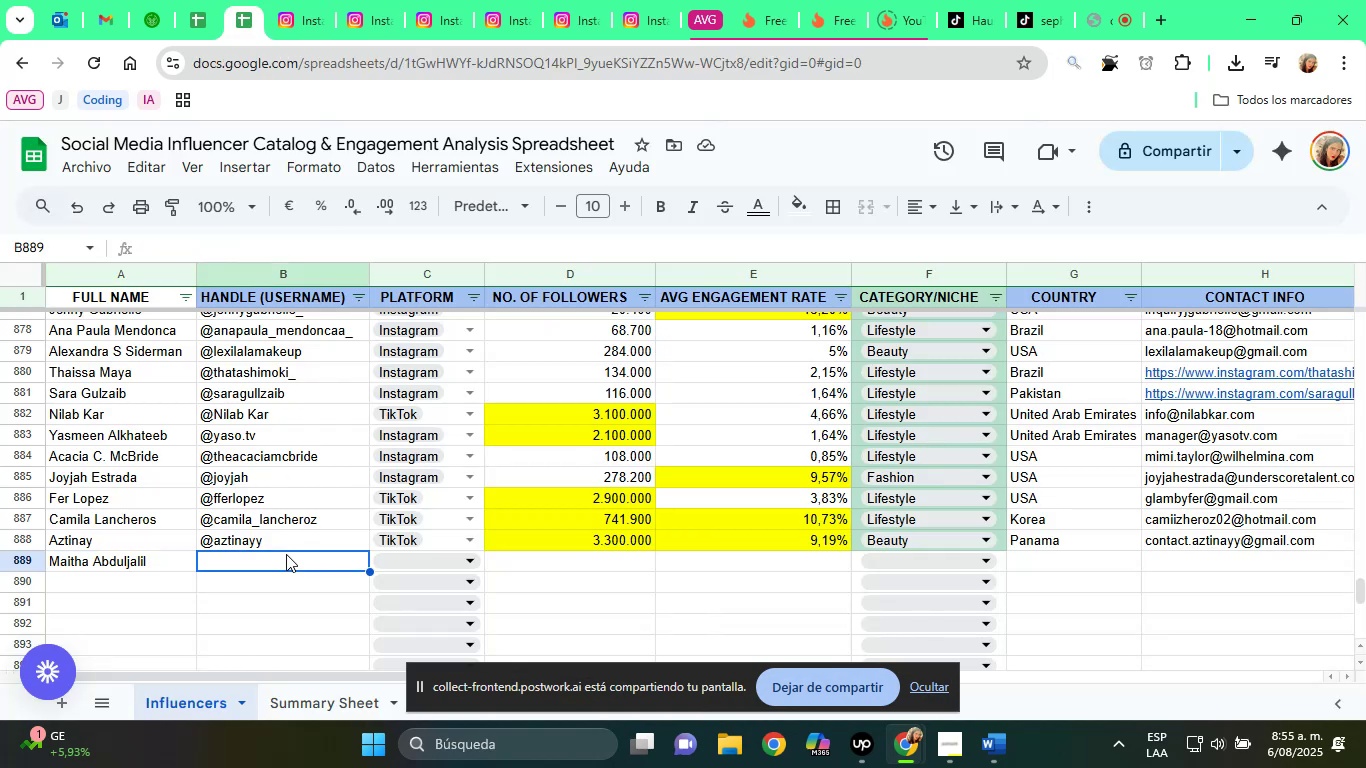 
key(Control+ControlLeft)
 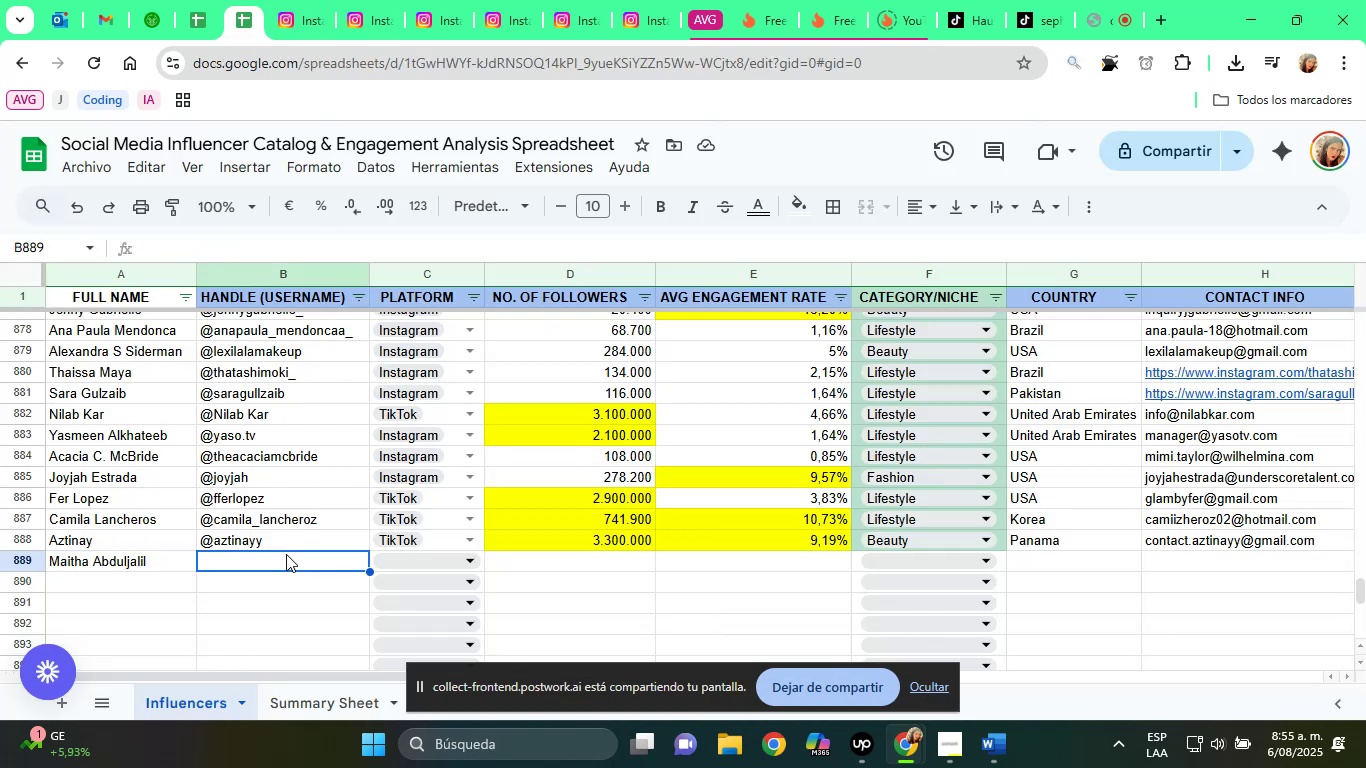 
key(Alt+Control+AltRight)
 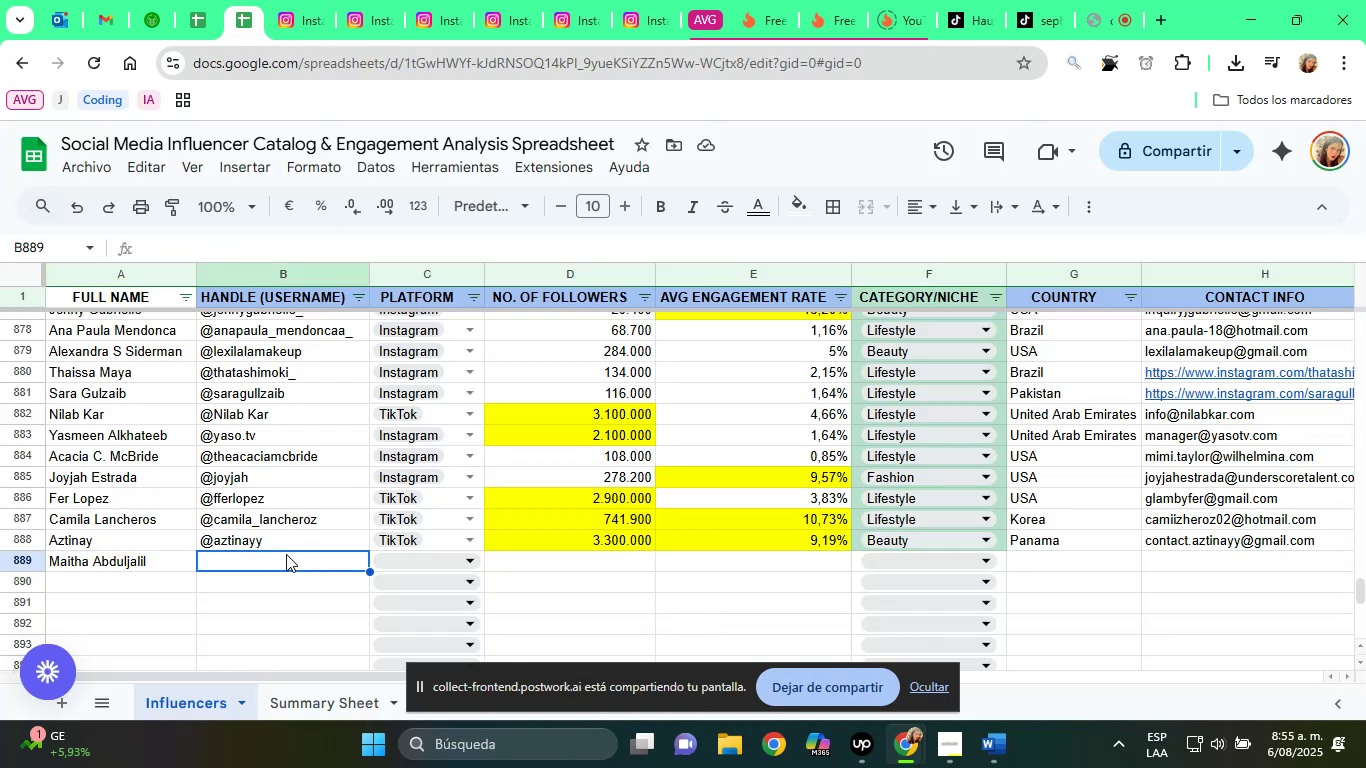 
key(Alt+Control+Q)
 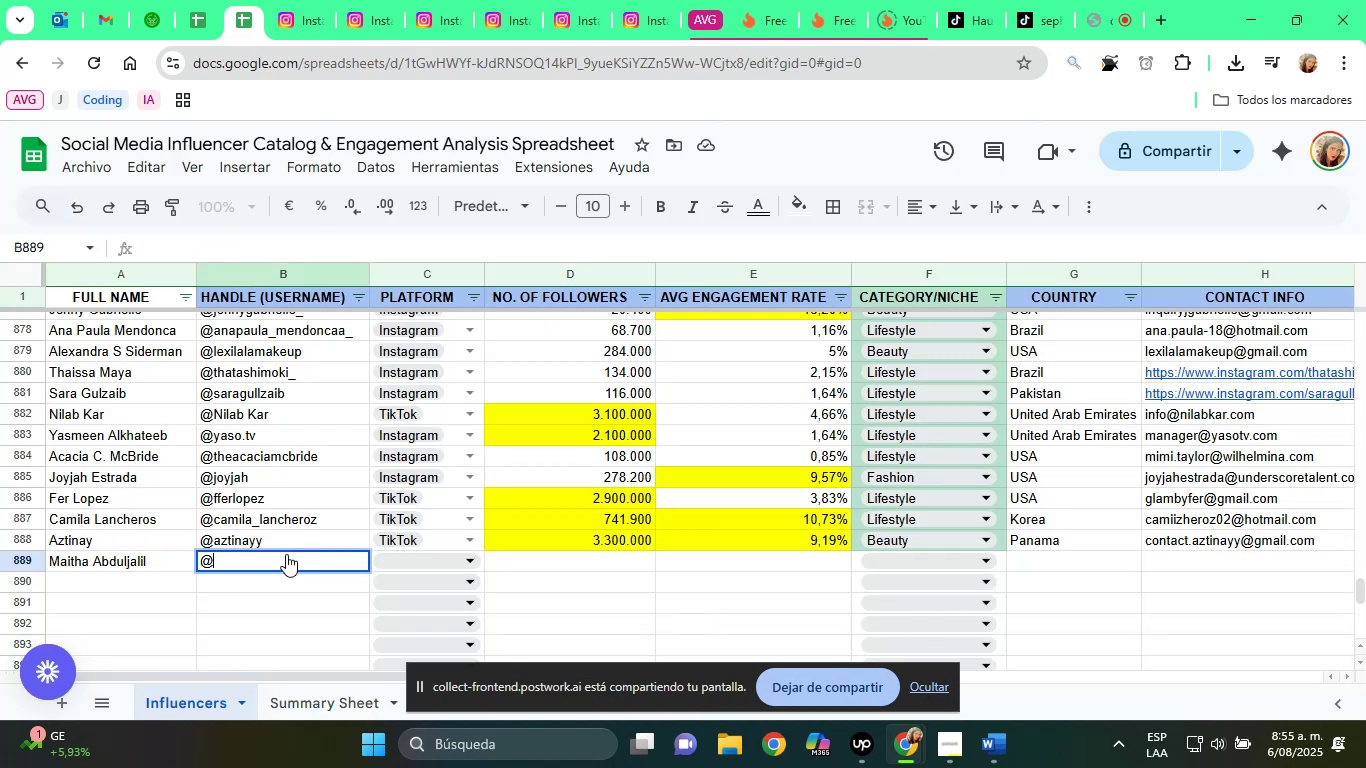 
key(Control+V)
 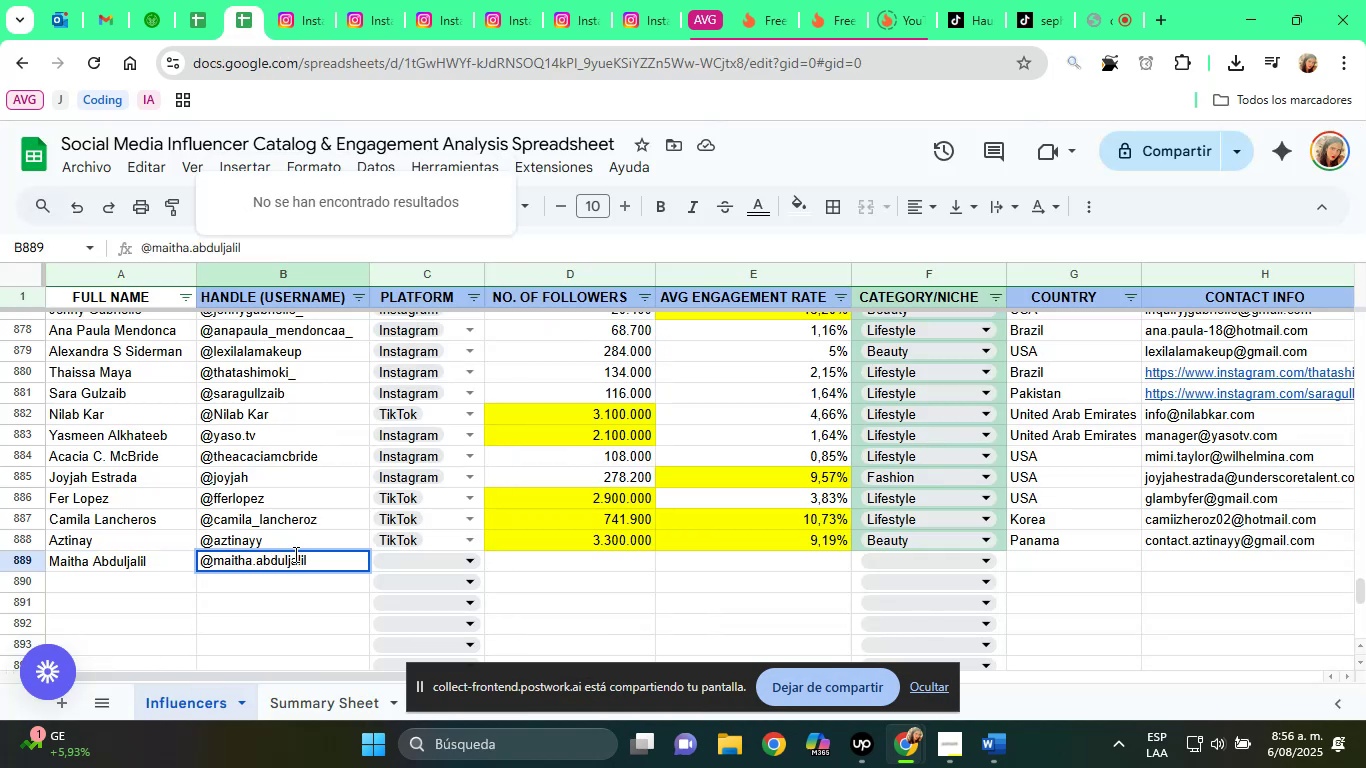 
left_click([343, 558])
 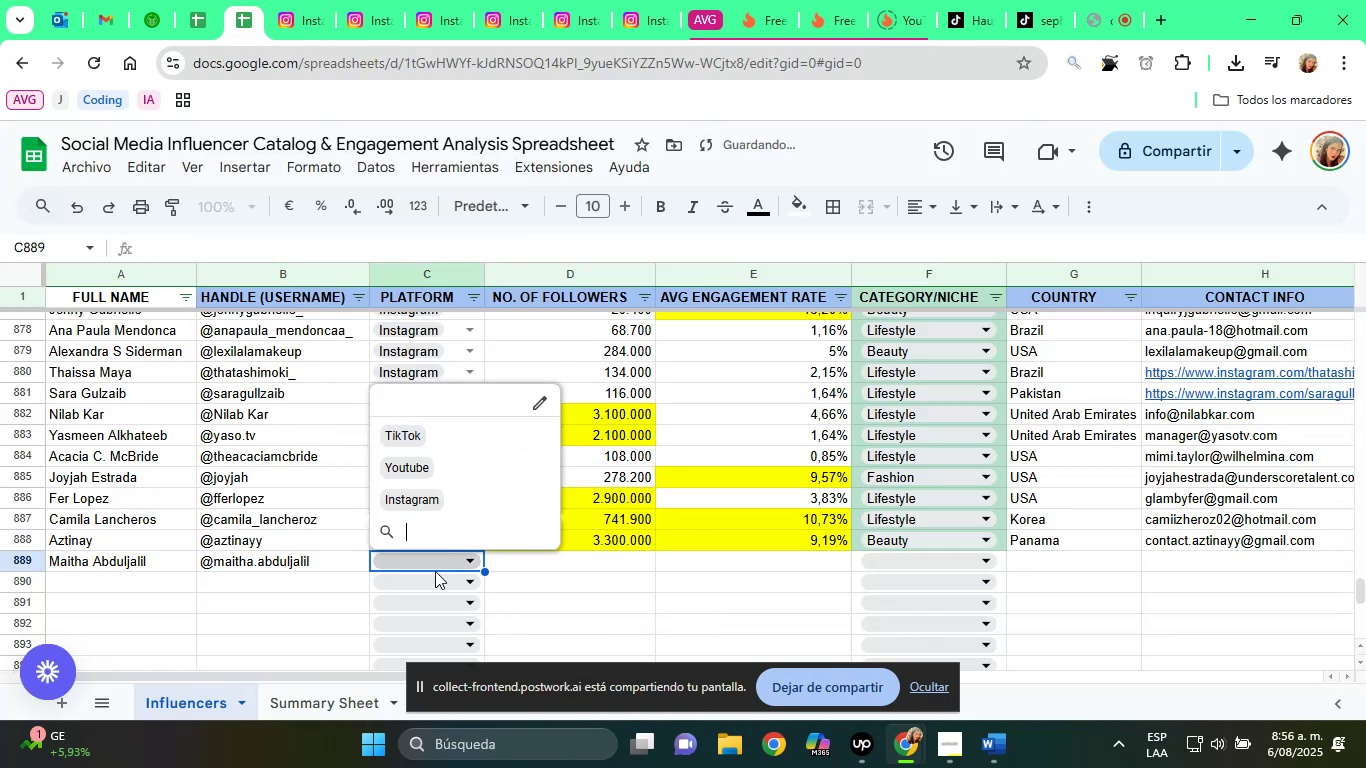 
left_click([433, 504])
 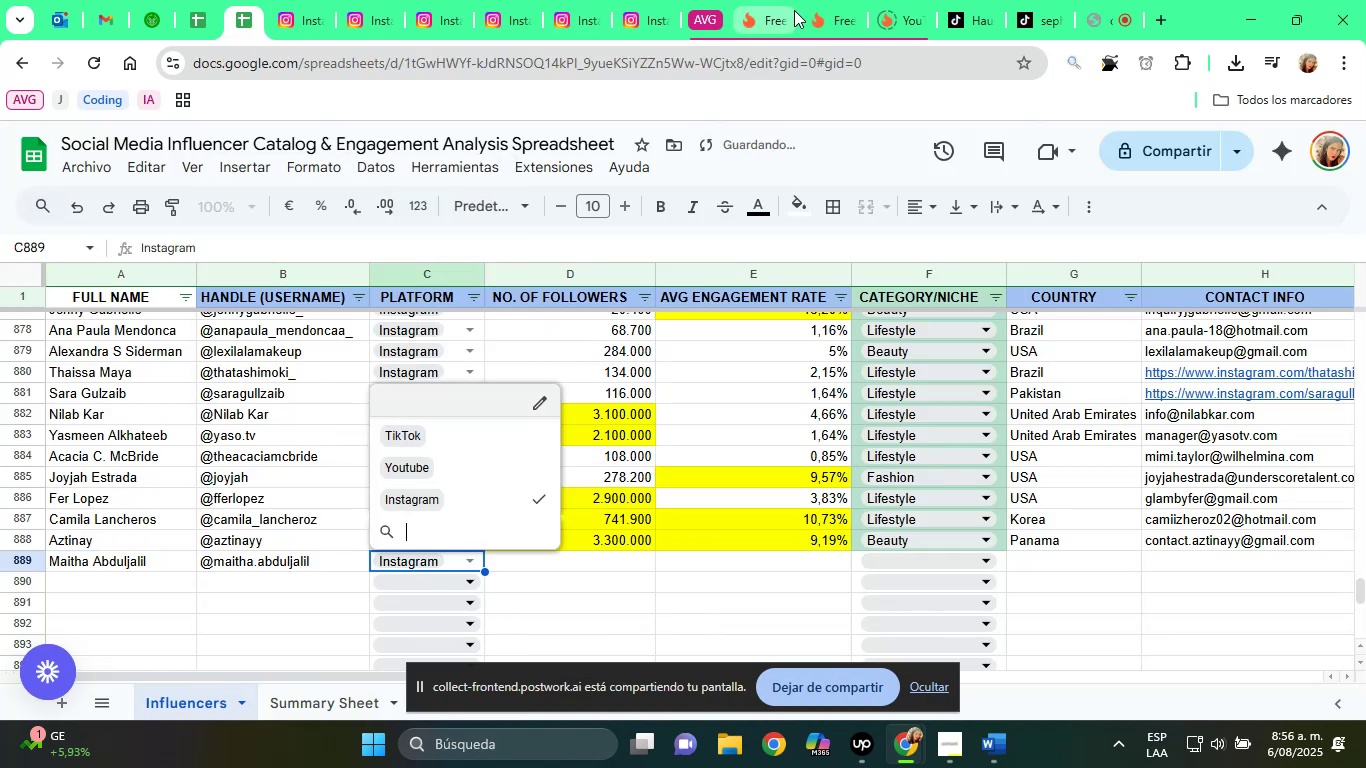 
left_click([848, 3])
 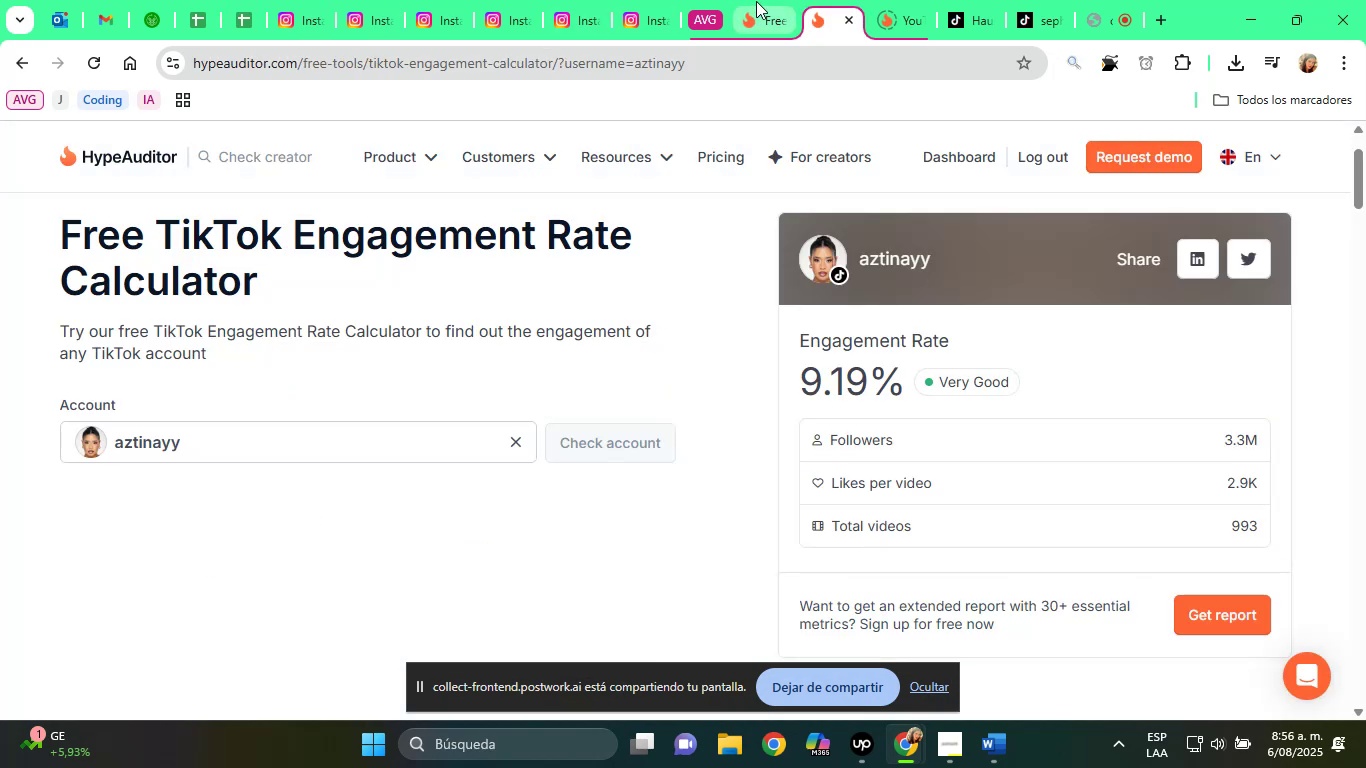 
left_click([753, 0])
 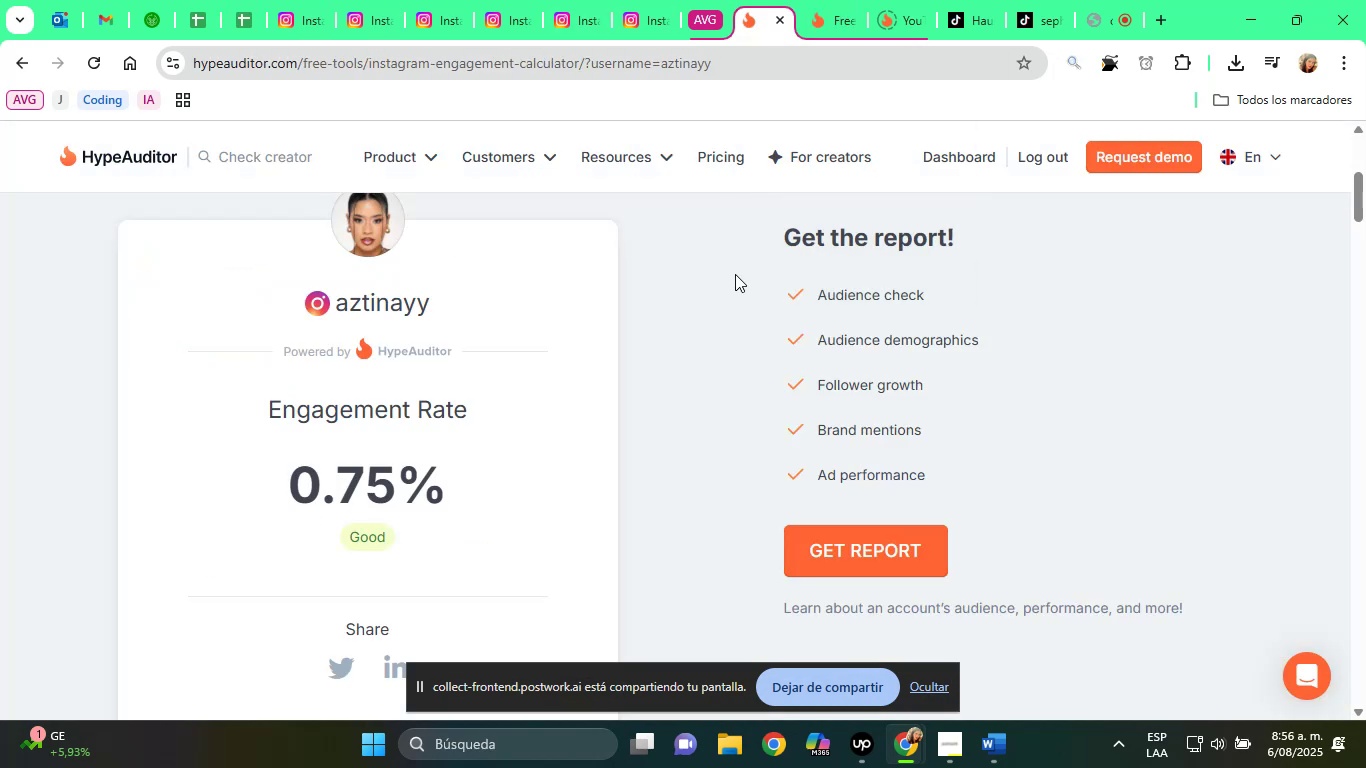 
scroll: coordinate [672, 277], scroll_direction: up, amount: 3.0
 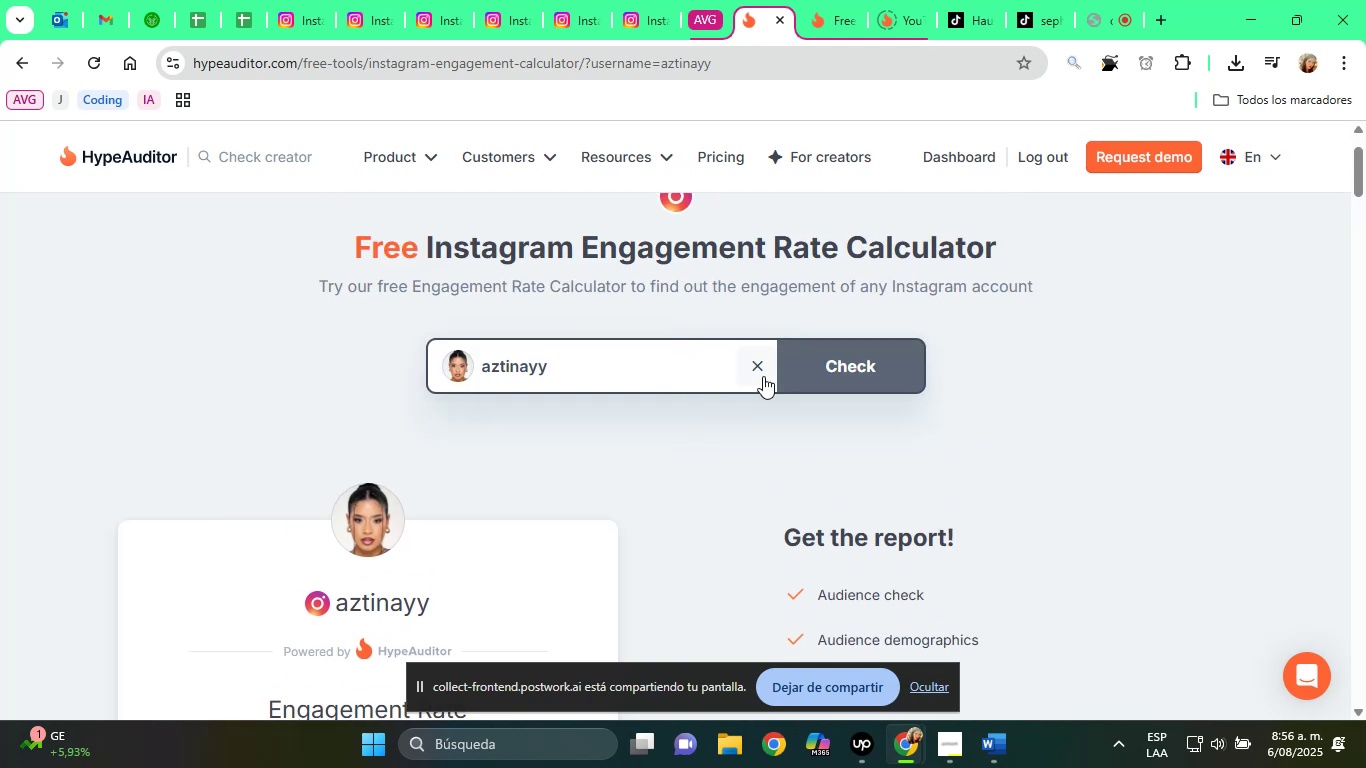 
double_click([688, 361])
 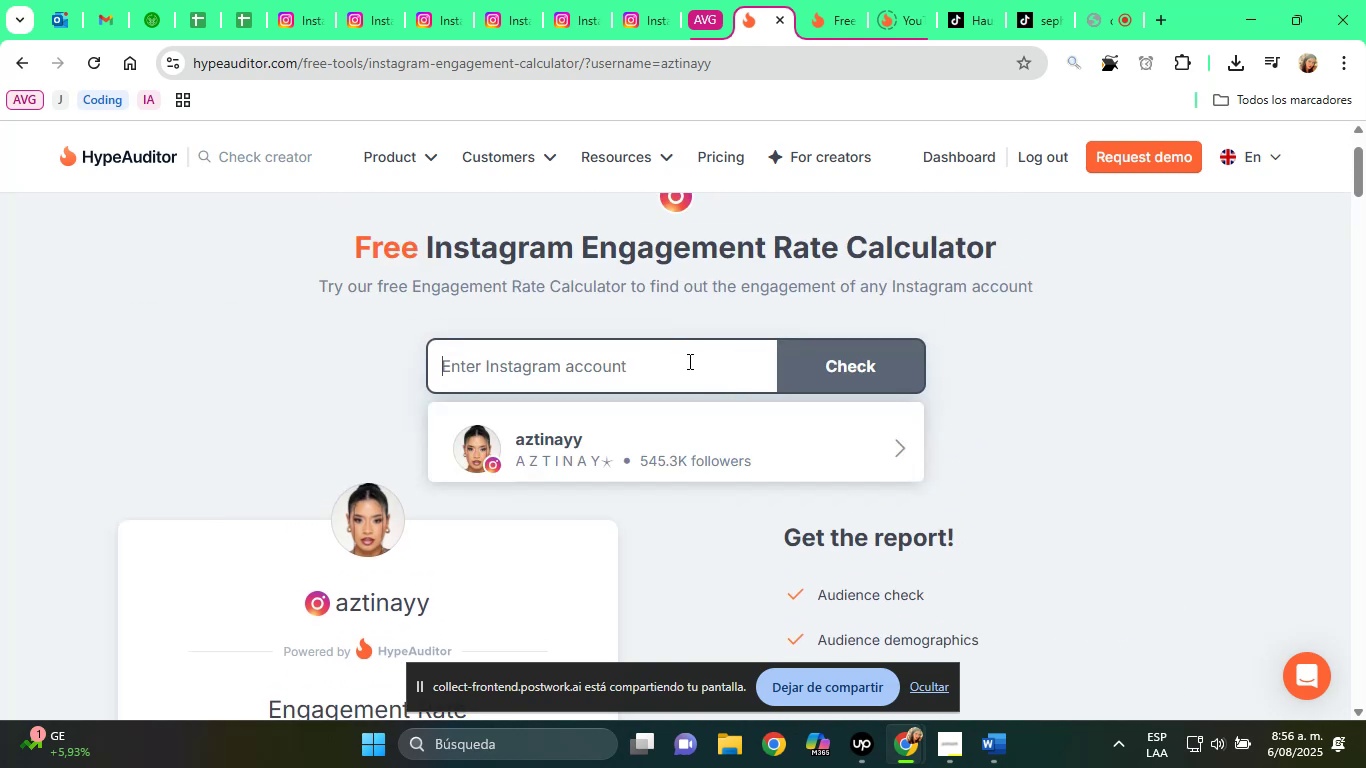 
key(Control+ControlLeft)
 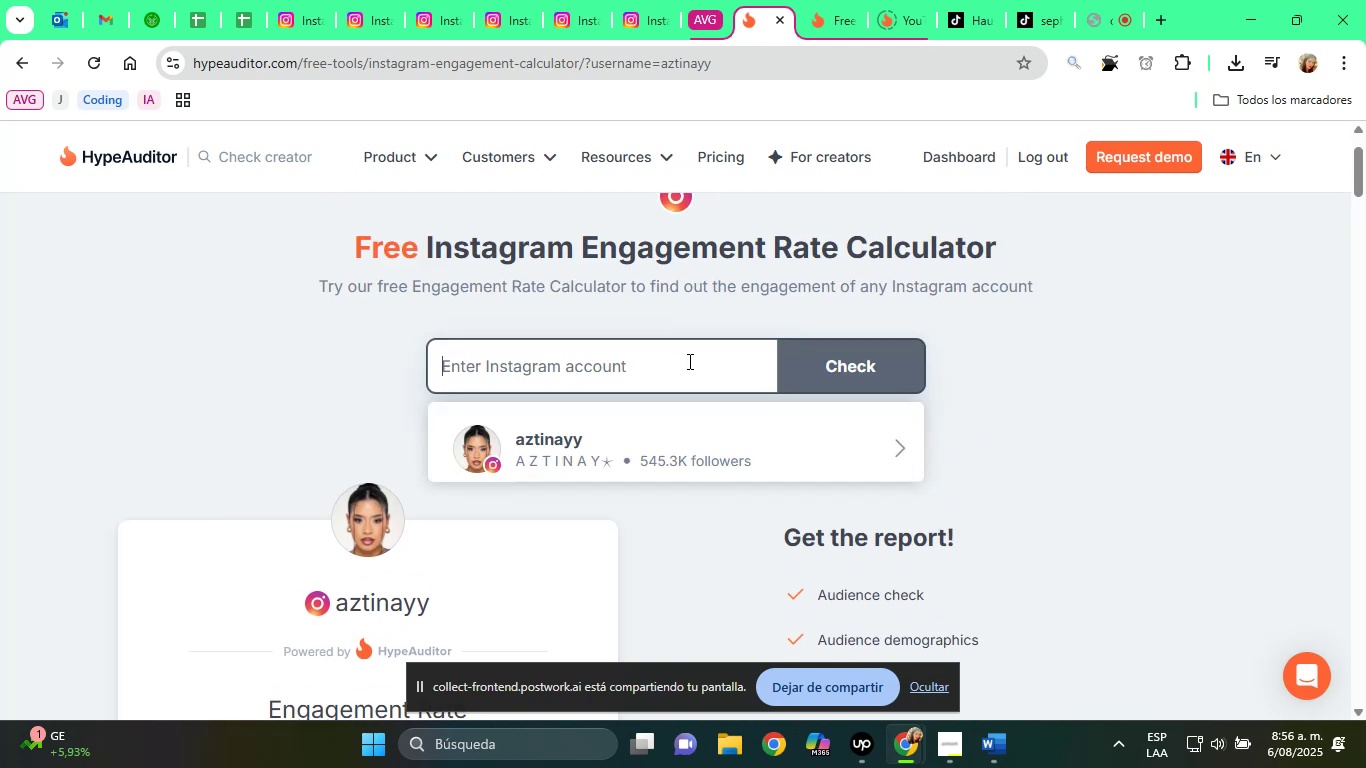 
key(Control+V)
 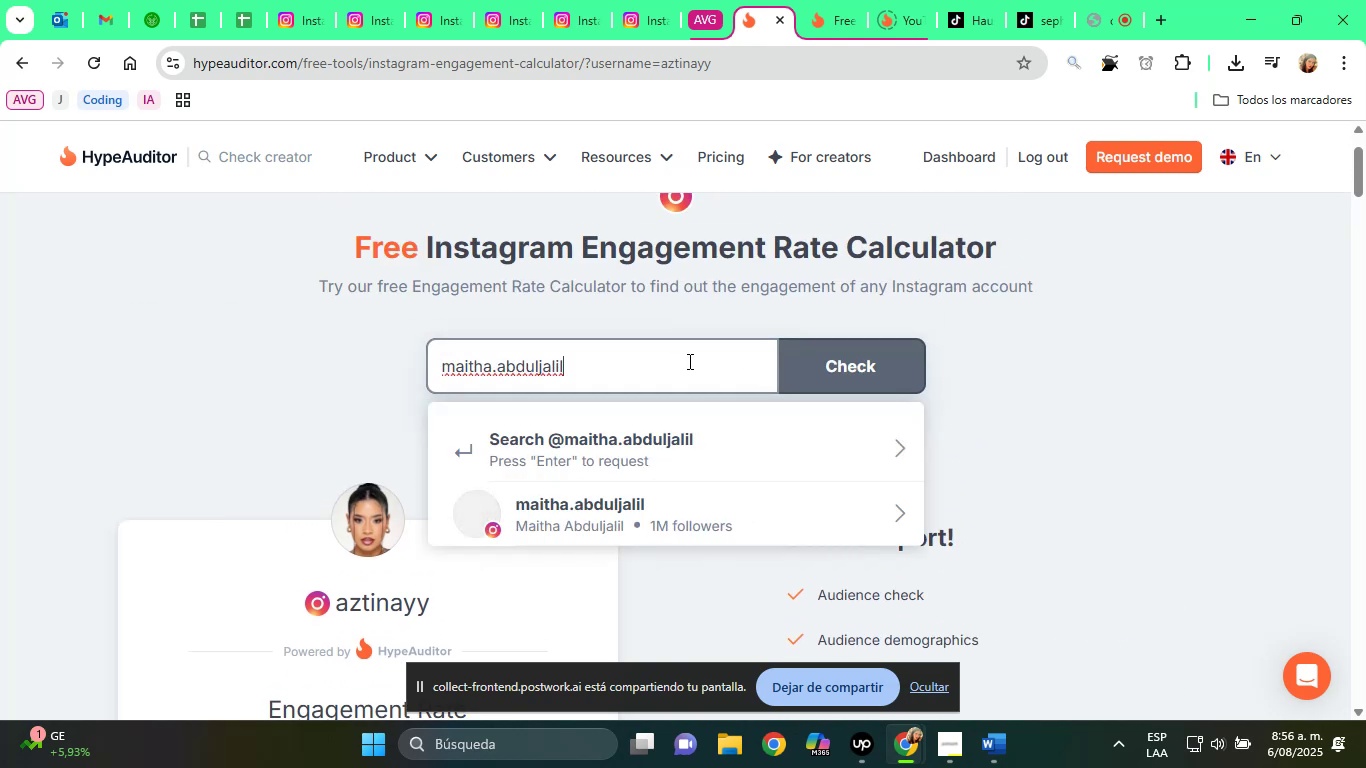 
left_click([668, 499])
 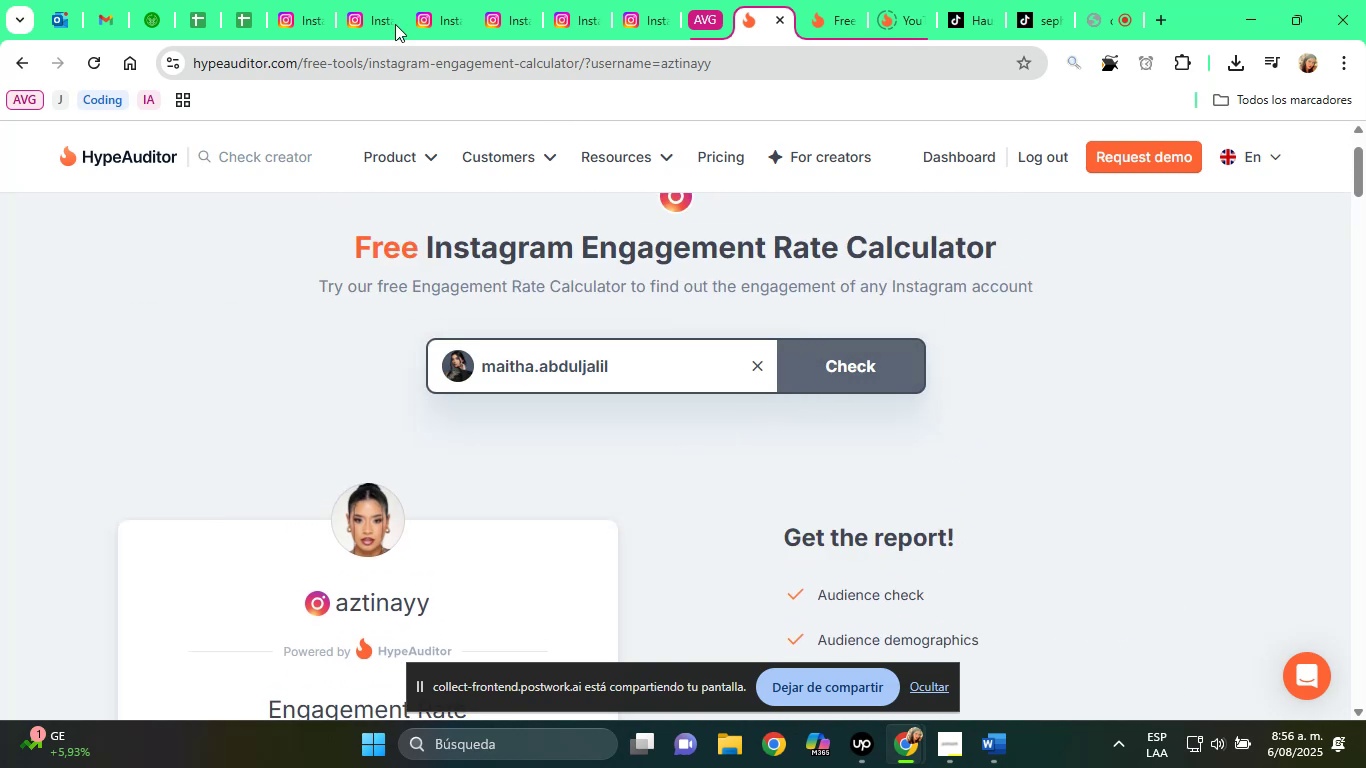 
left_click([309, 0])
 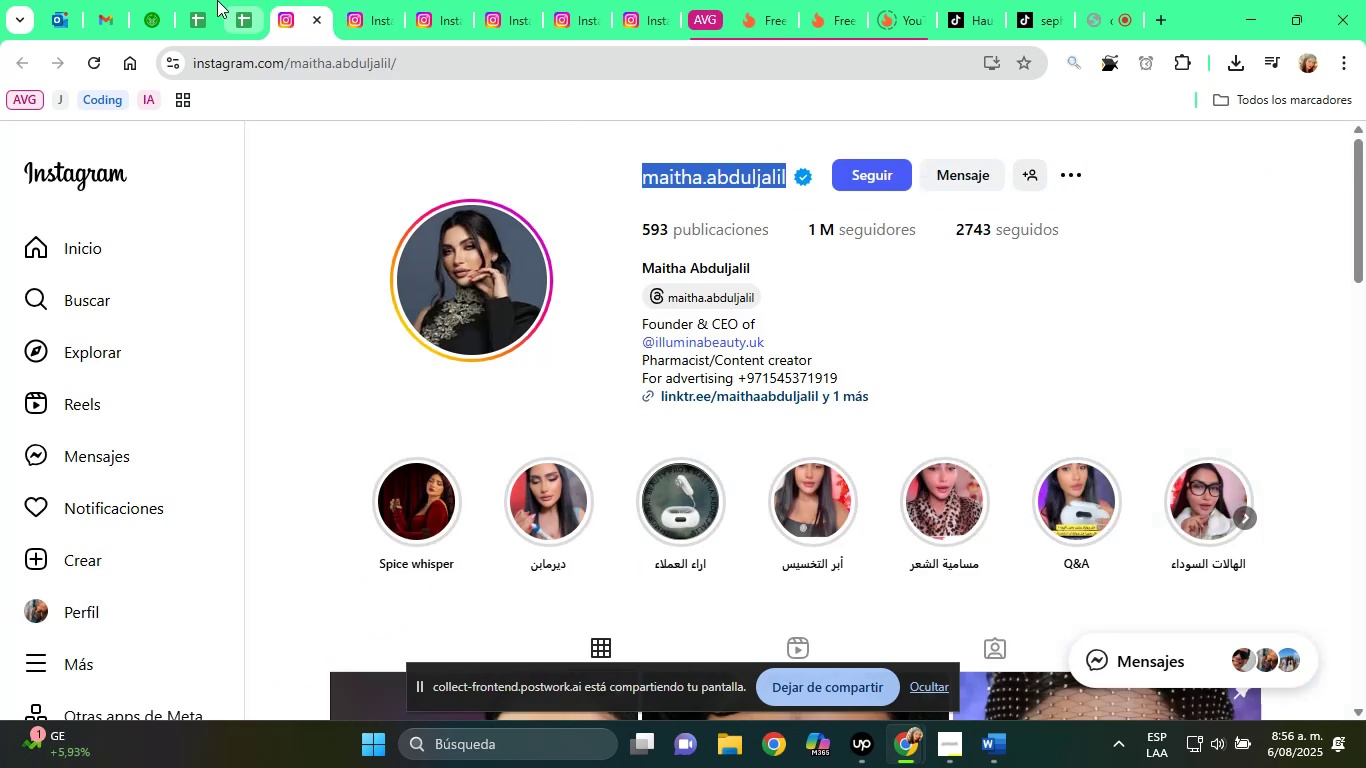 
left_click([246, 8])
 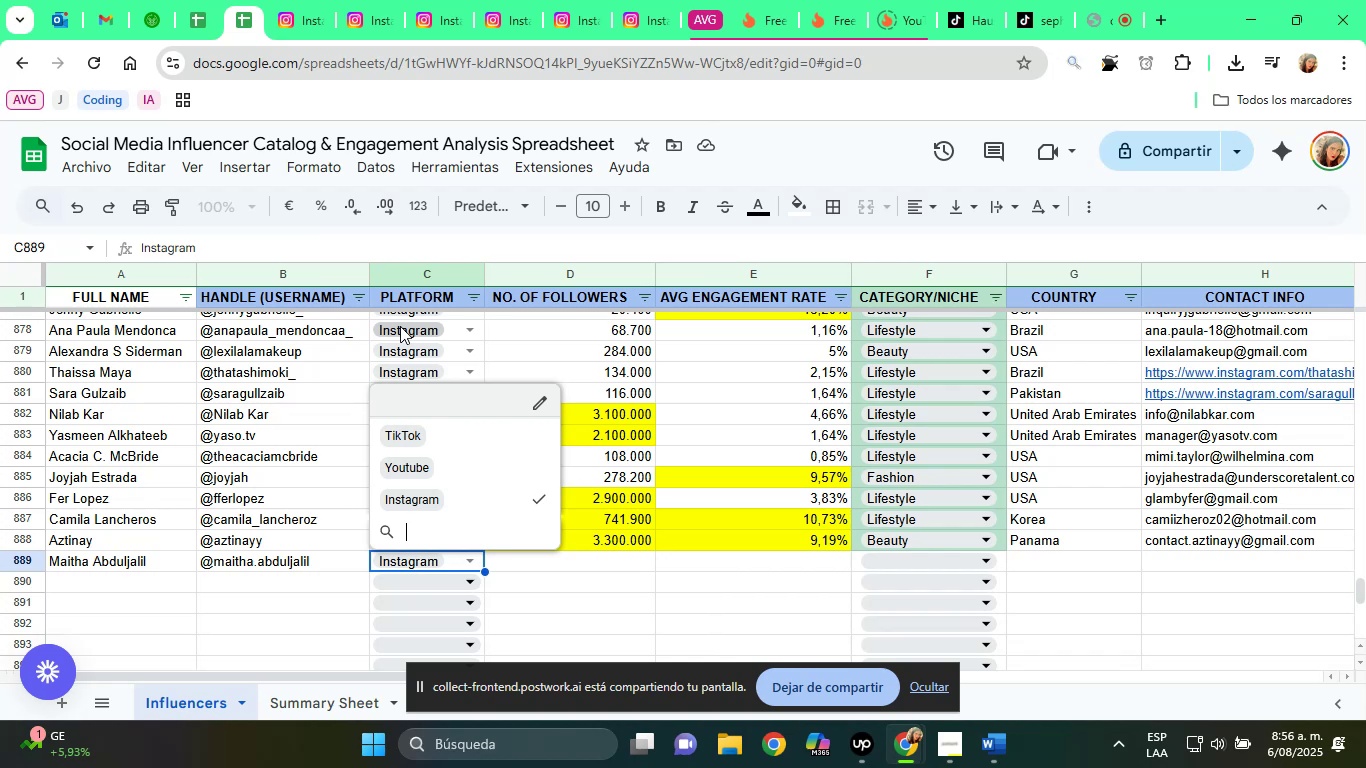 
key(Tab)
 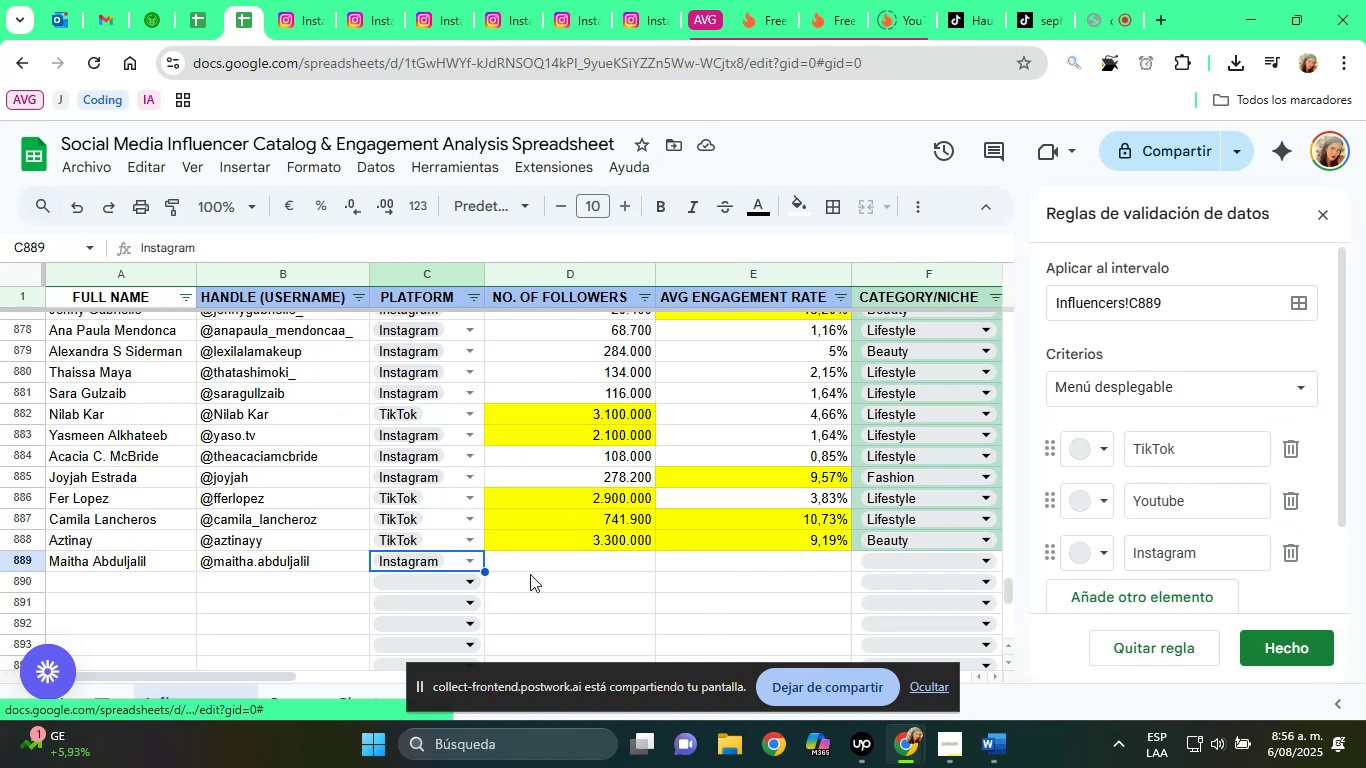 
left_click([549, 556])
 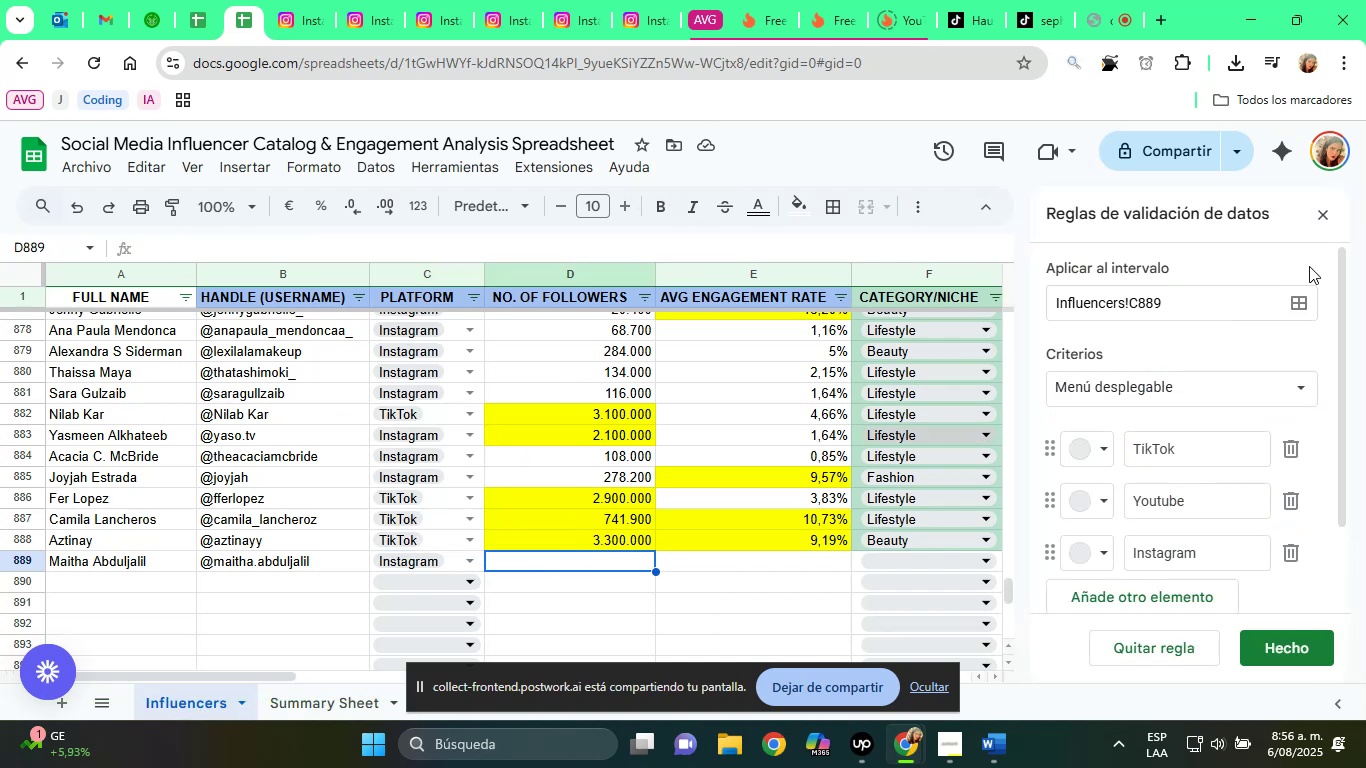 
left_click([1322, 200])
 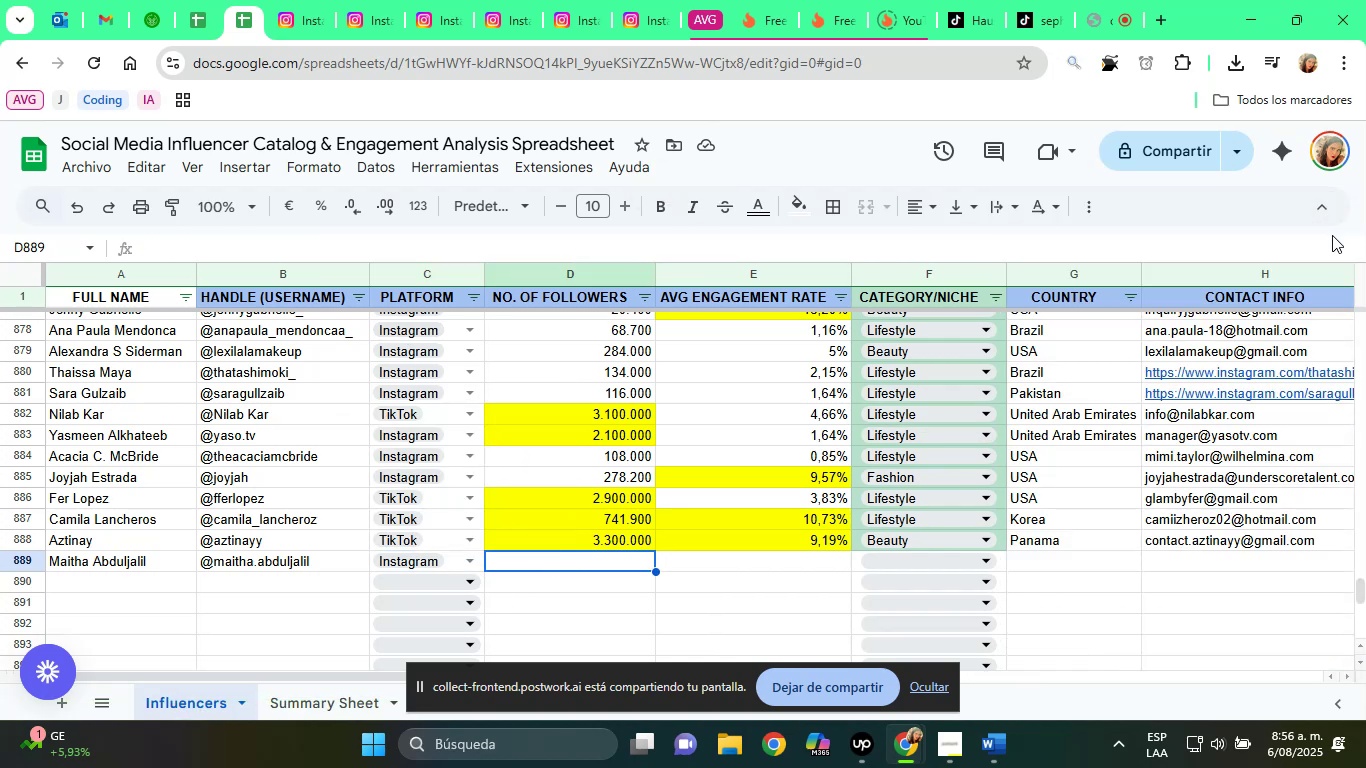 
type(1000000)
key(Tab)
 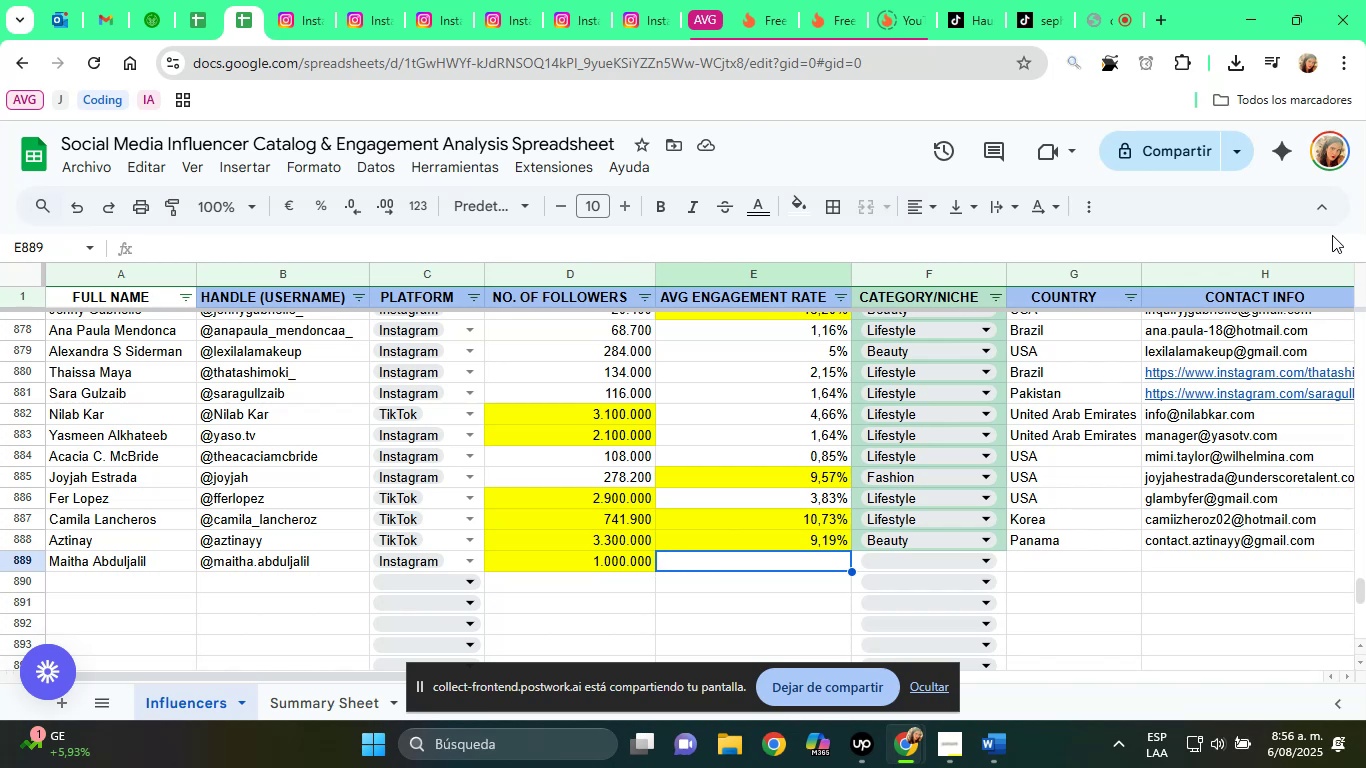 
wait(14.16)
 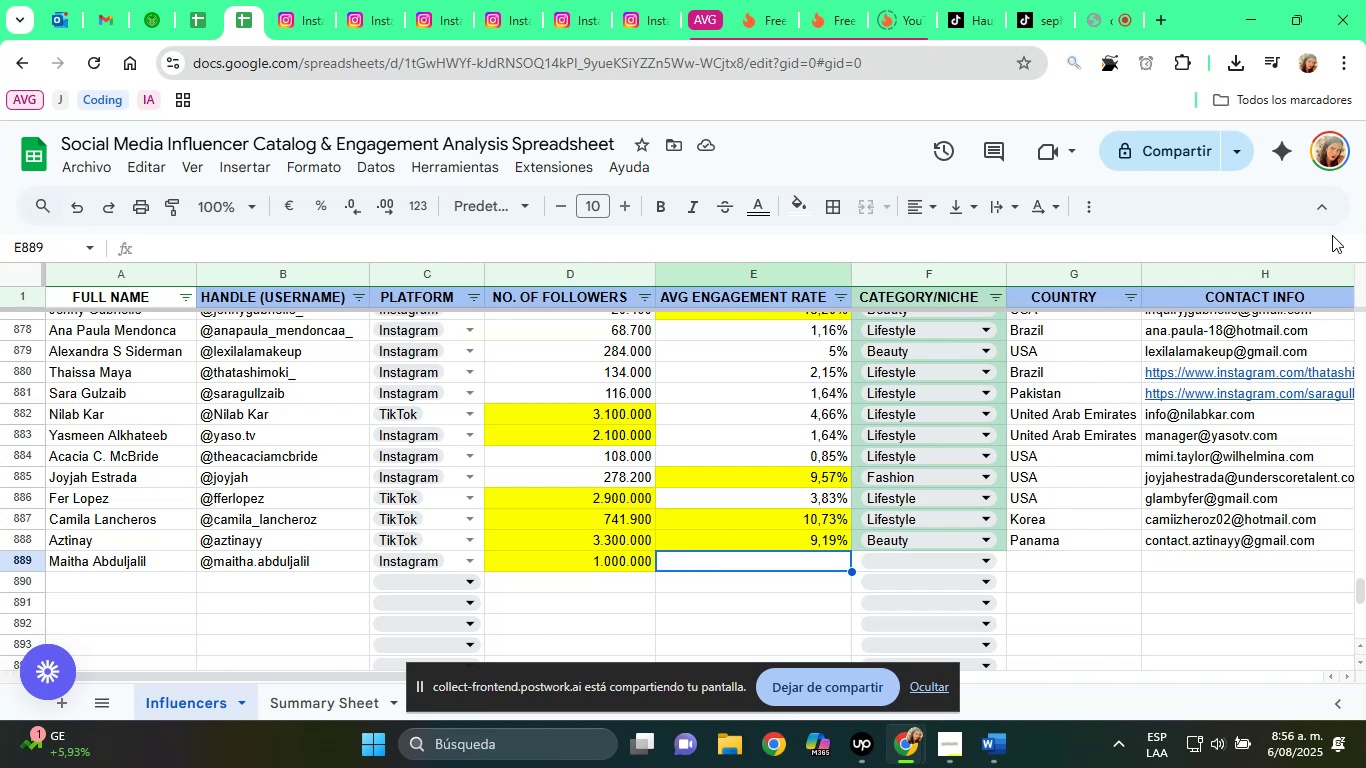 
left_click([760, 0])
 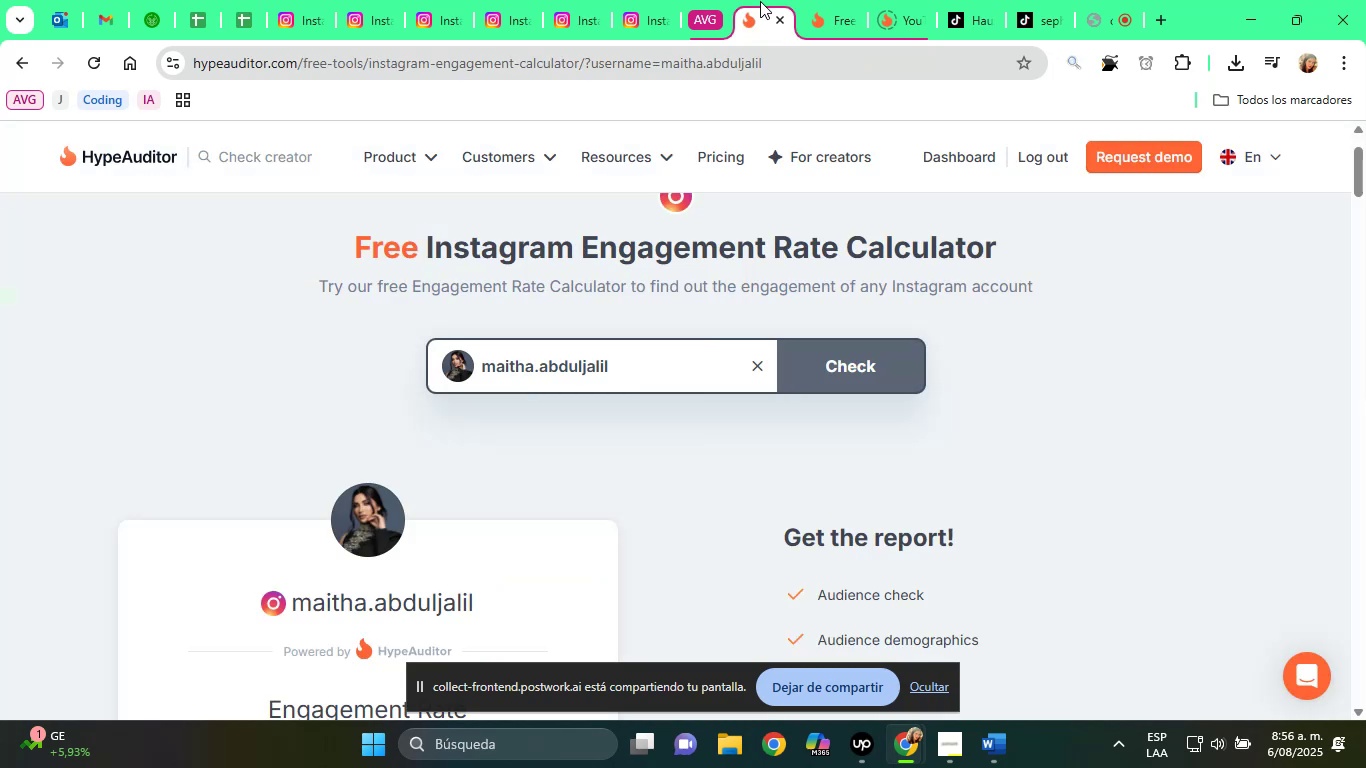 
scroll: coordinate [669, 309], scroll_direction: down, amount: 2.0
 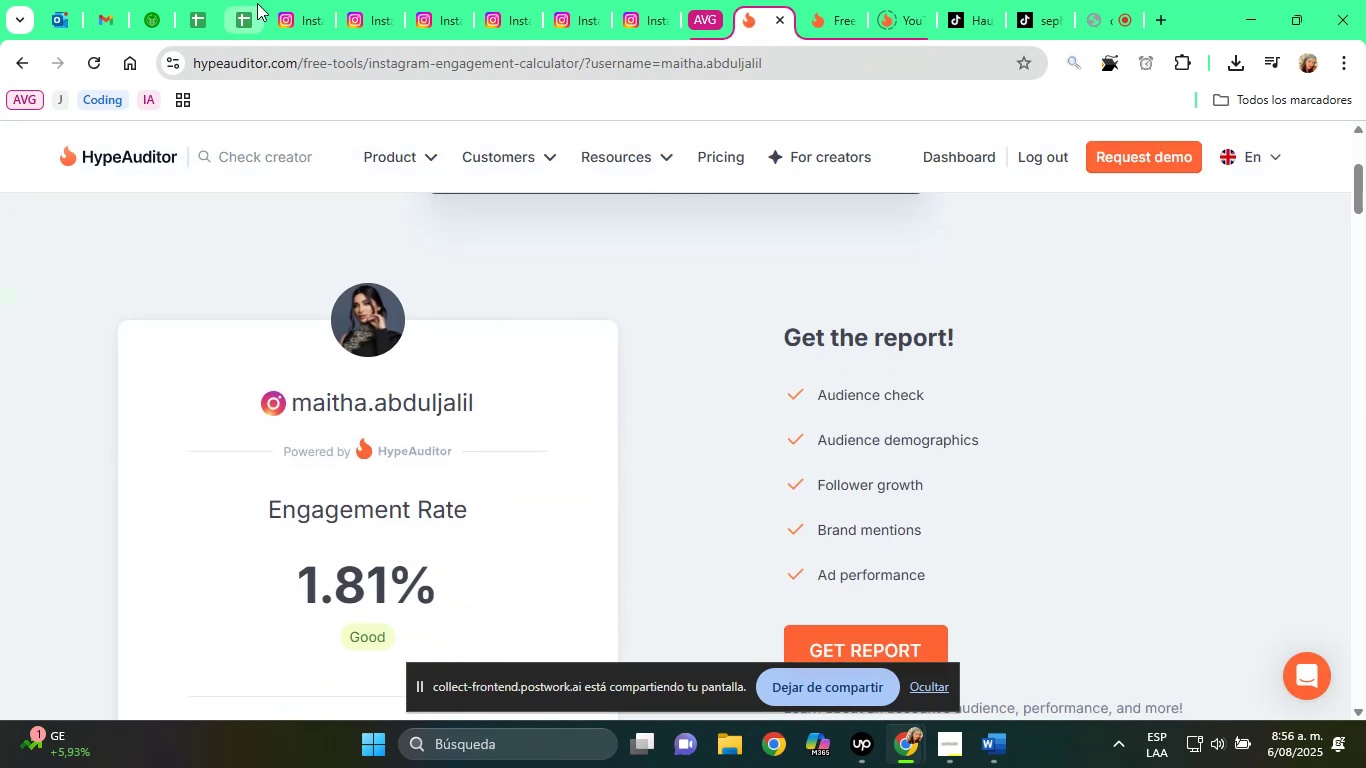 
left_click([313, 3])
 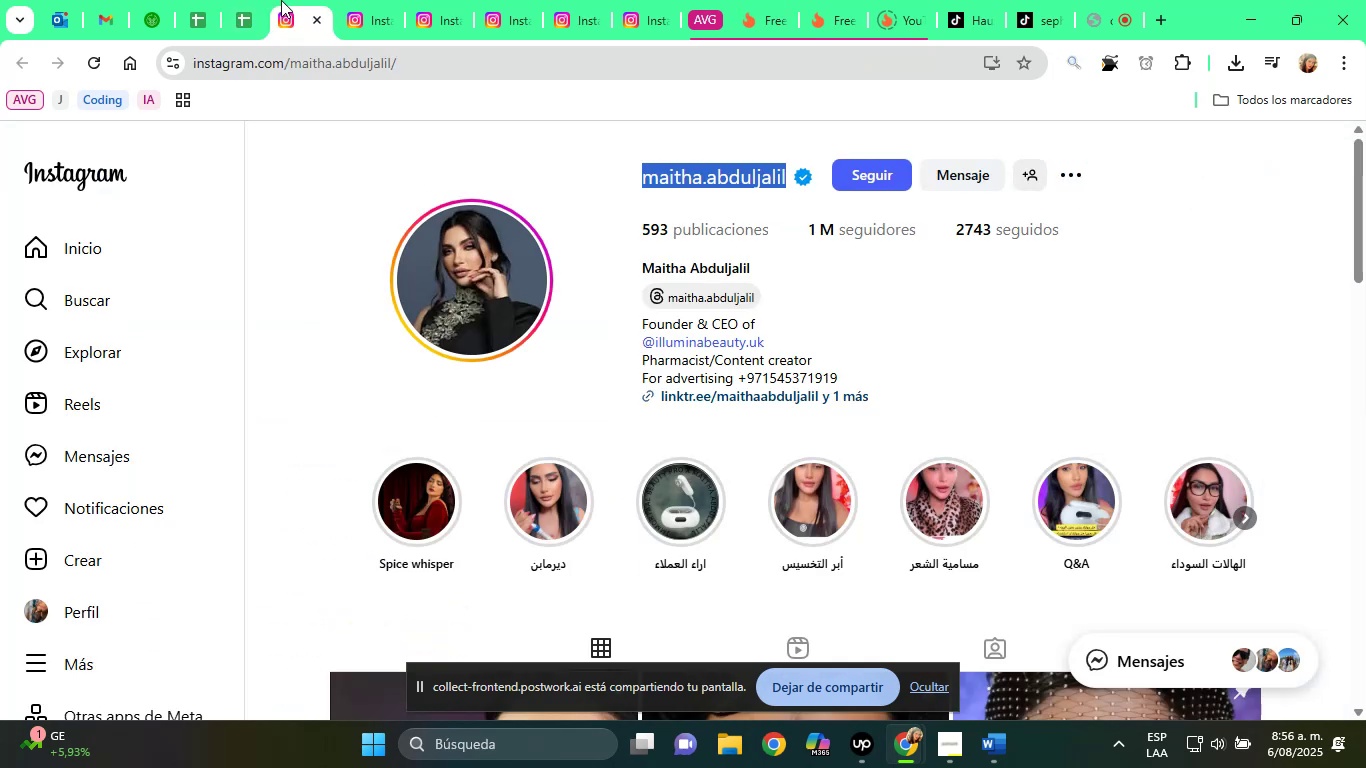 
left_click([242, 0])
 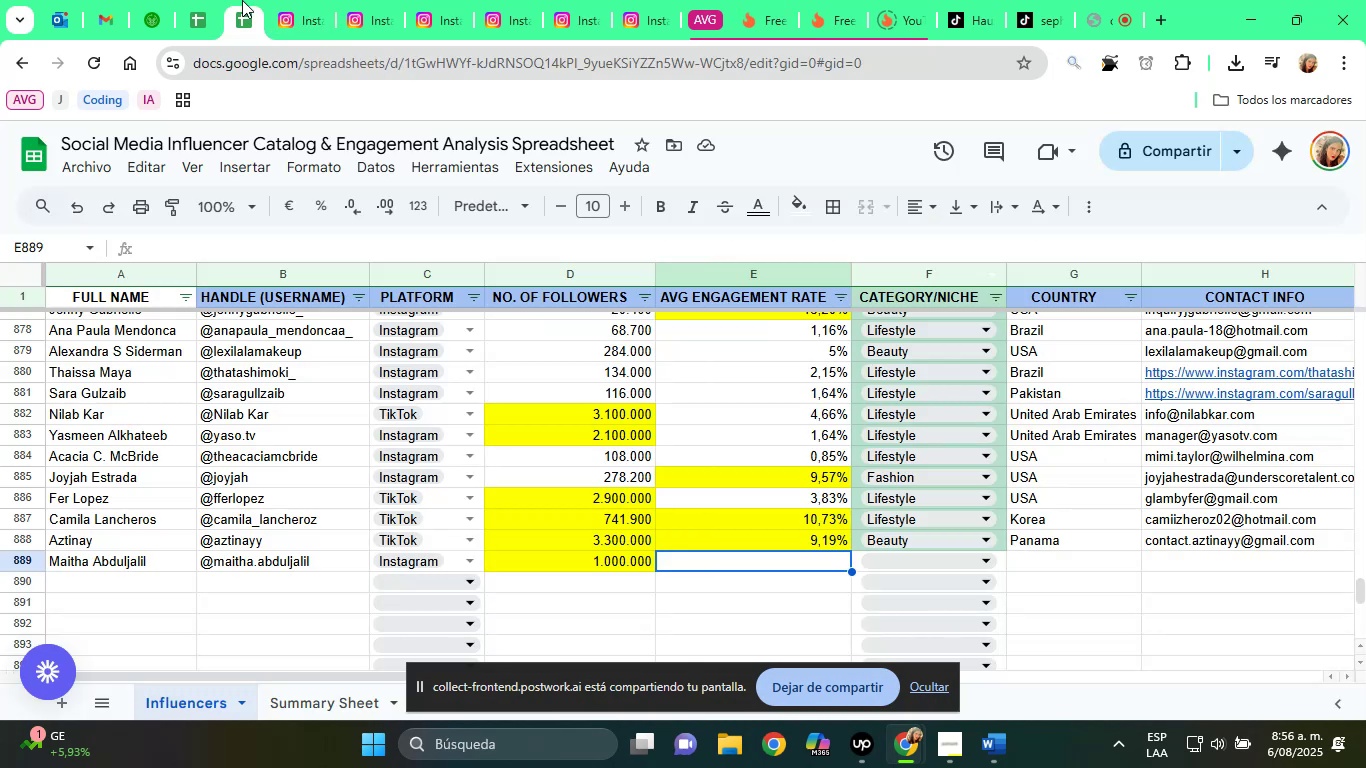 
type(1,81%)
 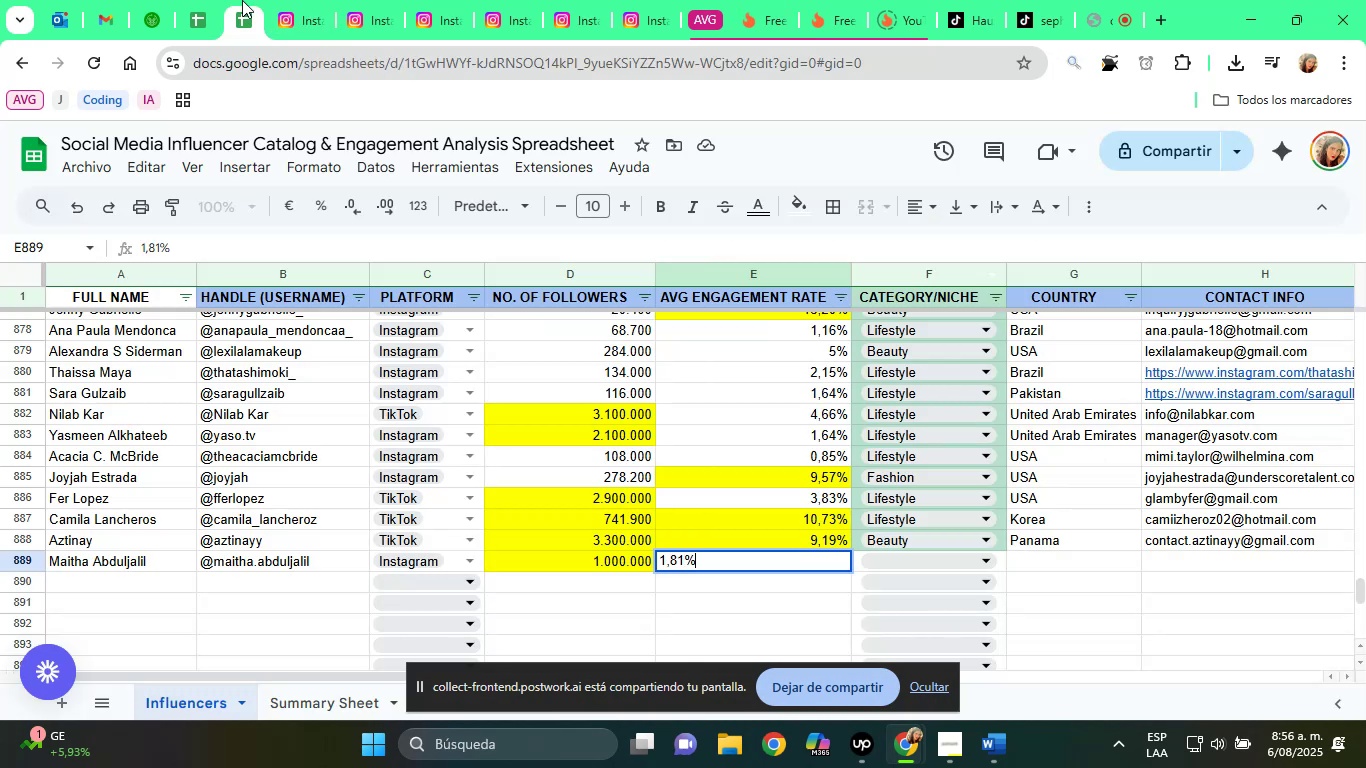 
 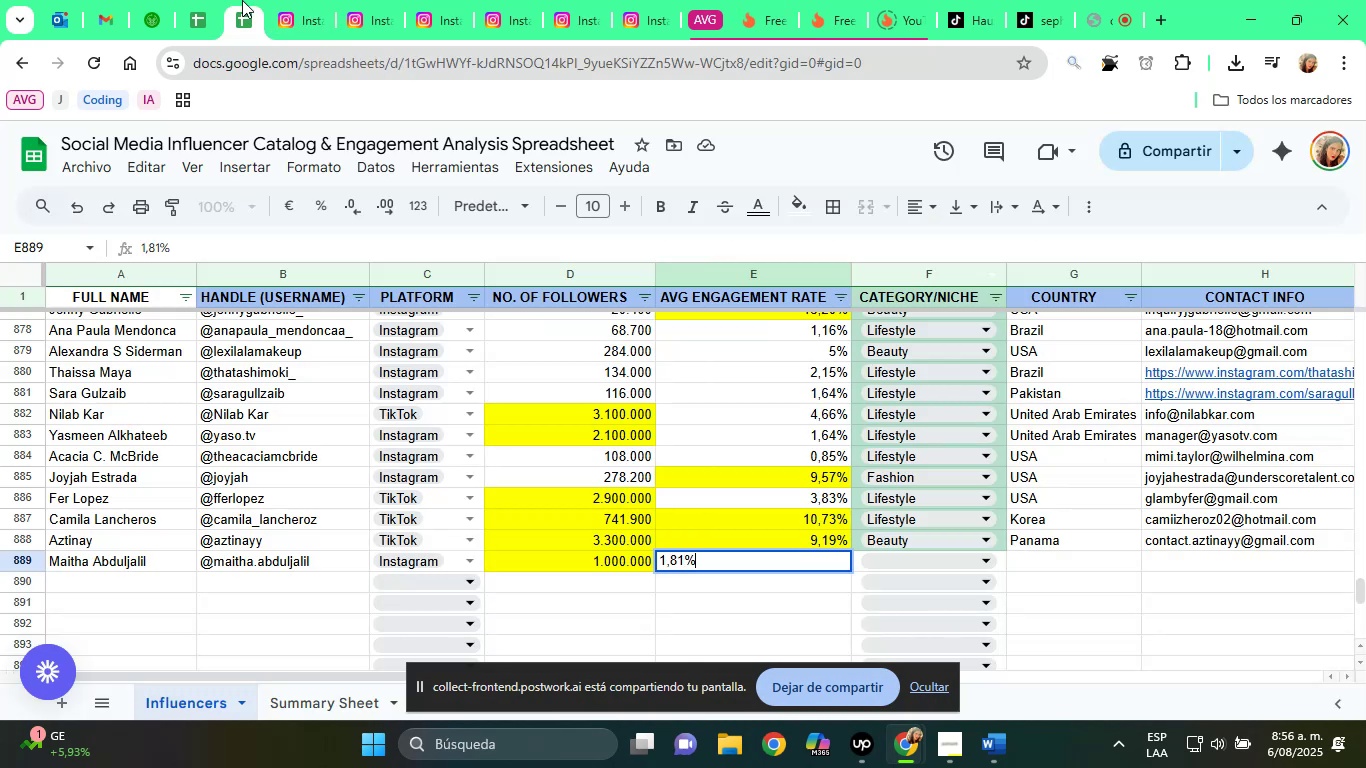 
key(Enter)
 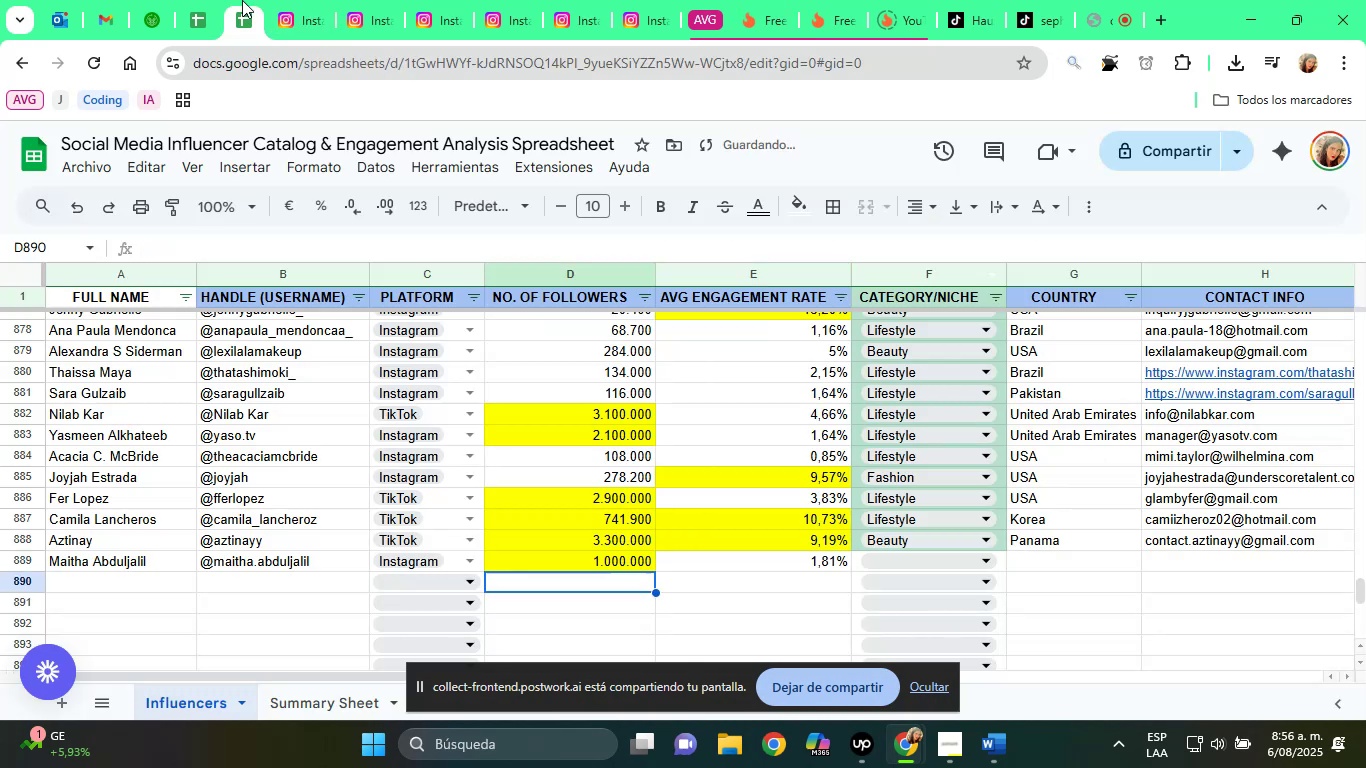 
key(ArrowUp)
 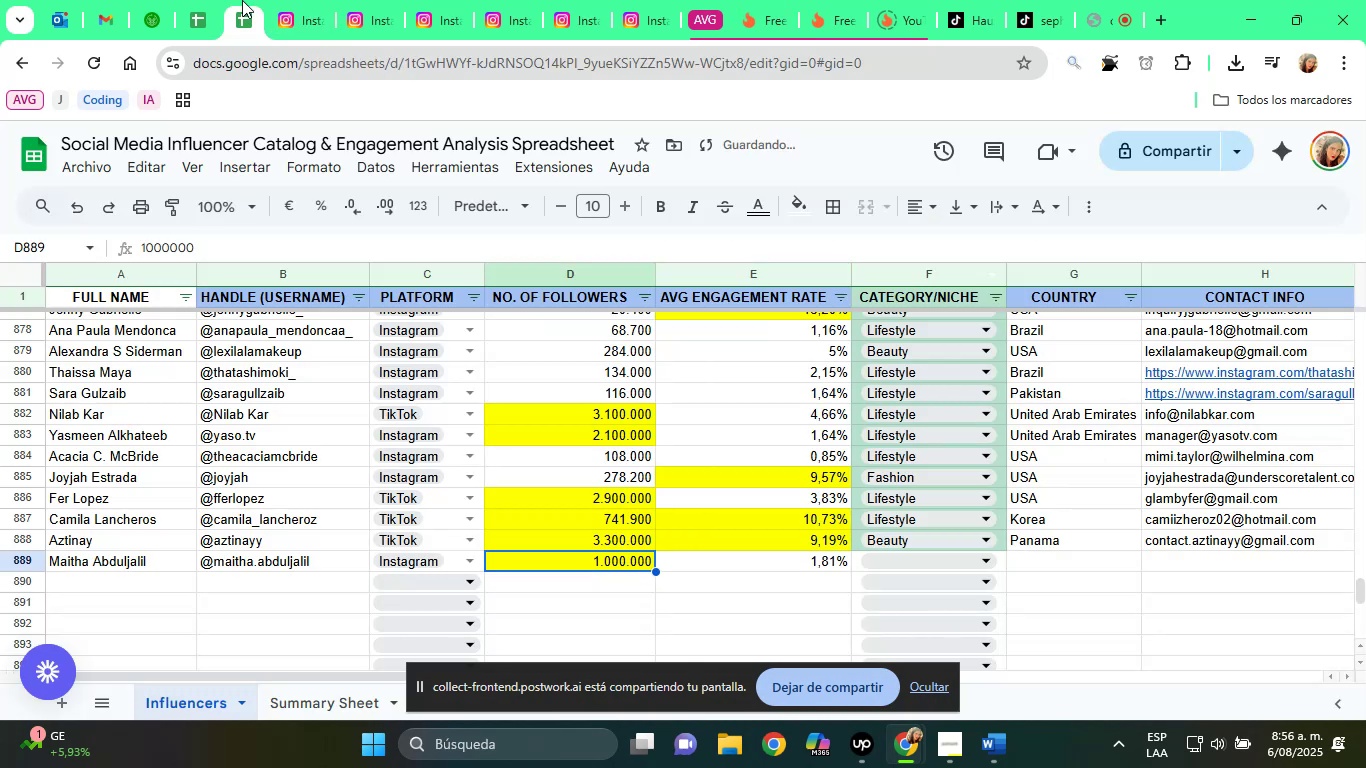 
key(ArrowRight)
 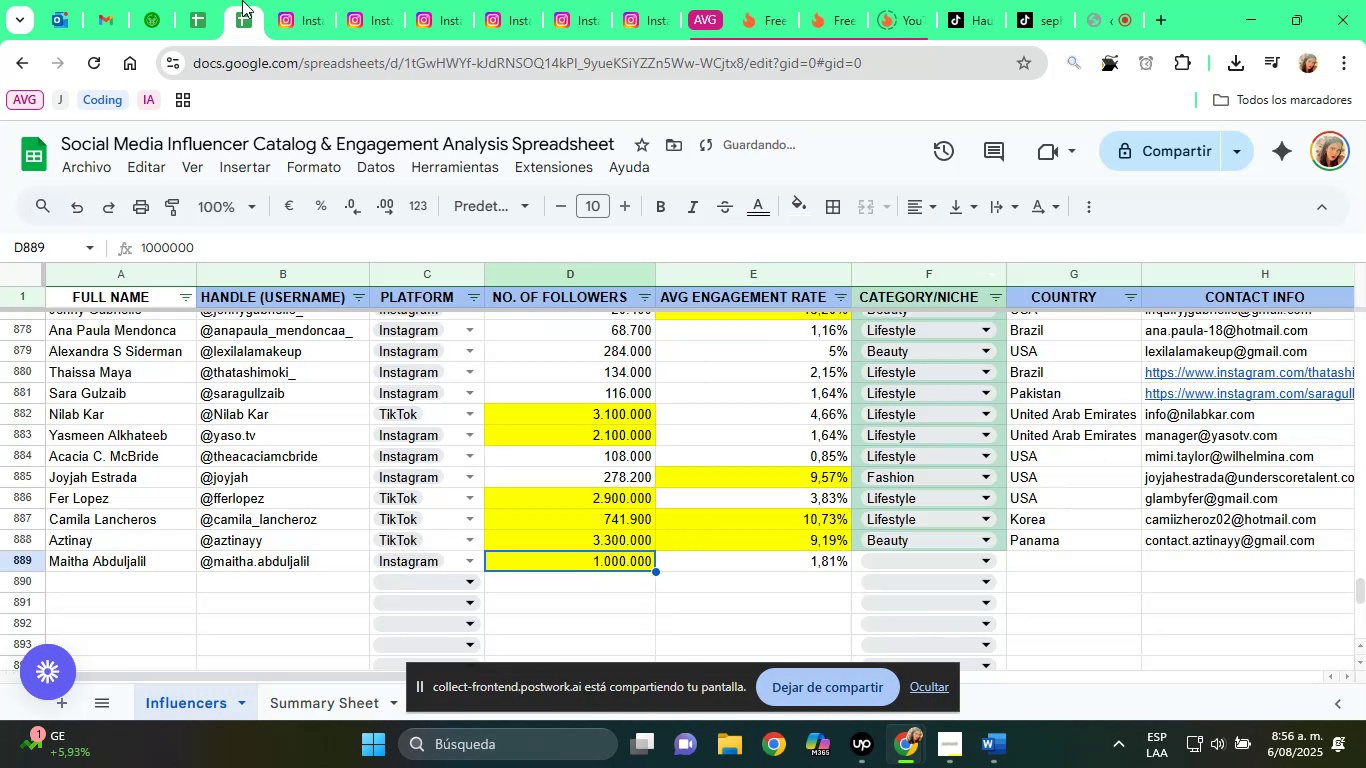 
key(ArrowRight)
 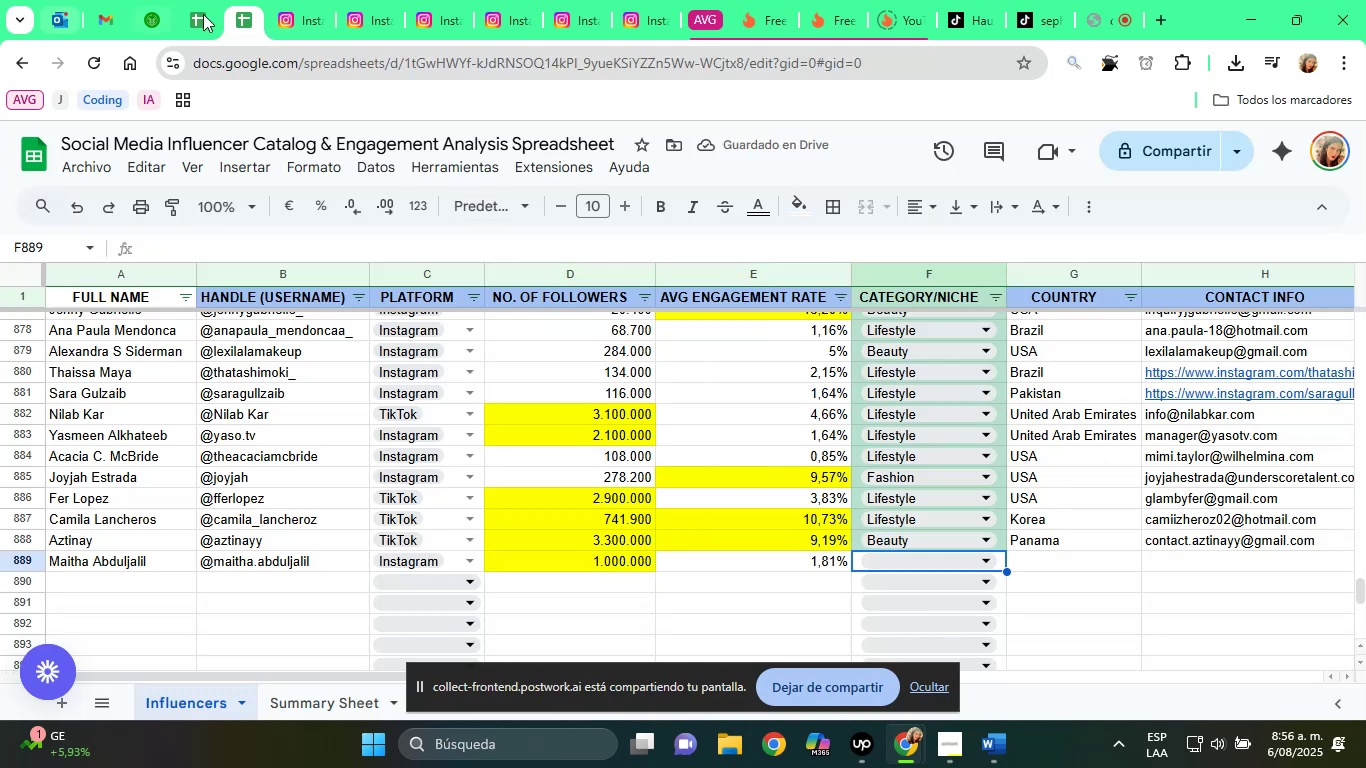 
left_click([311, 5])
 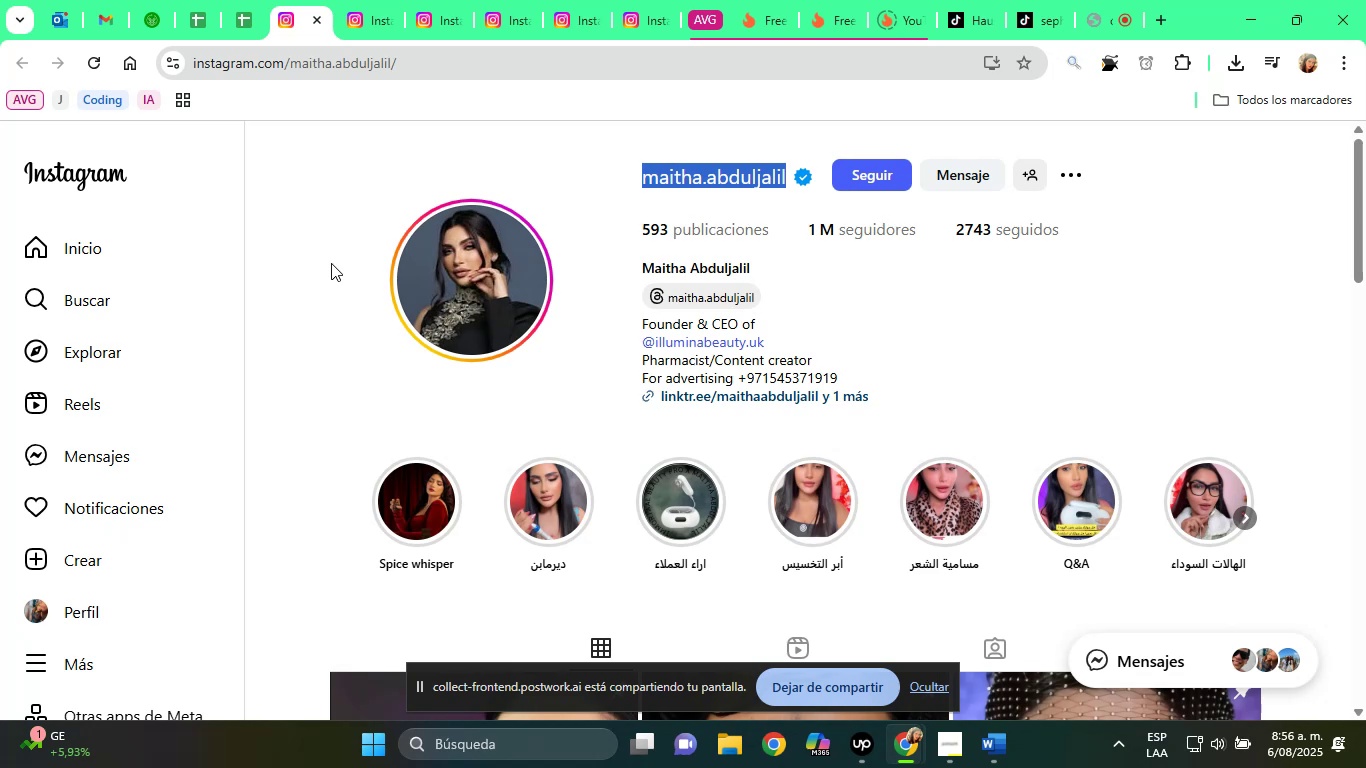 
wait(15.33)
 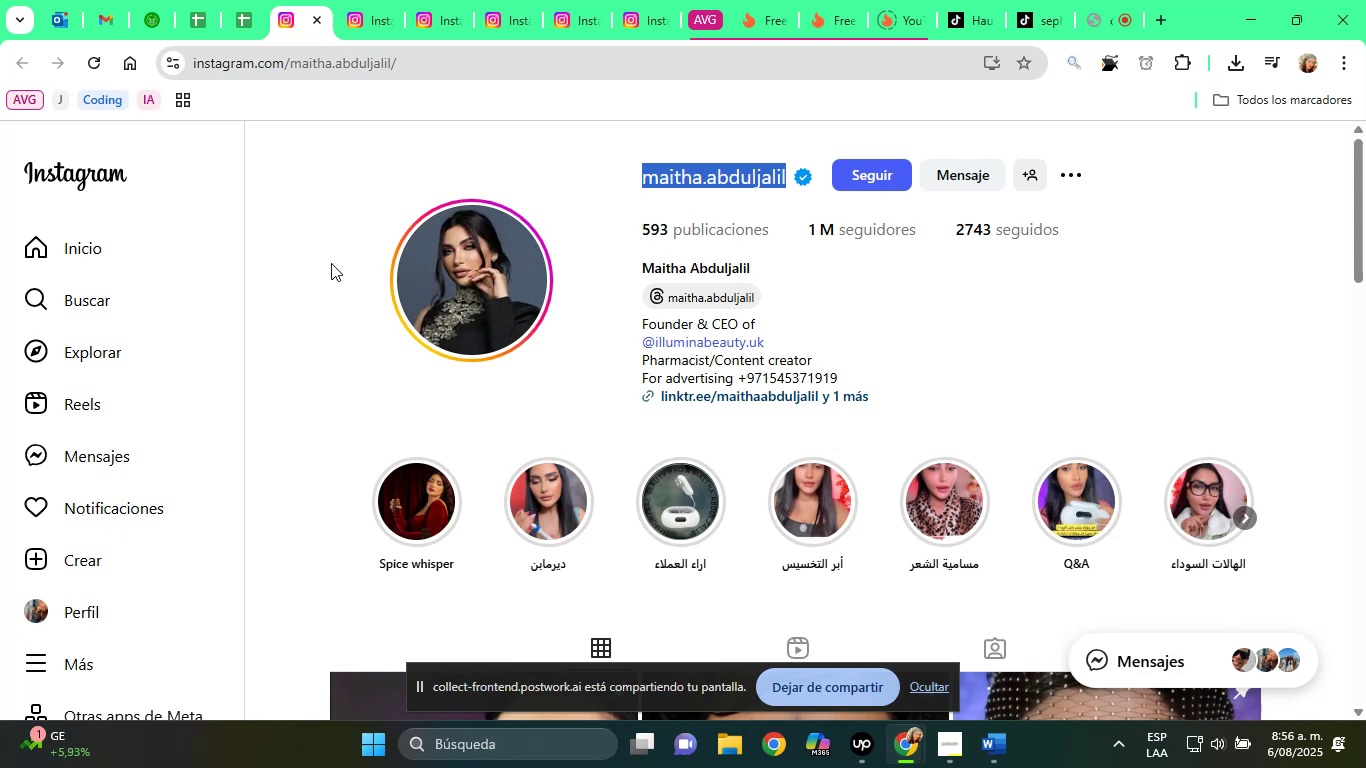 
scroll: coordinate [601, 431], scroll_direction: down, amount: 4.0
 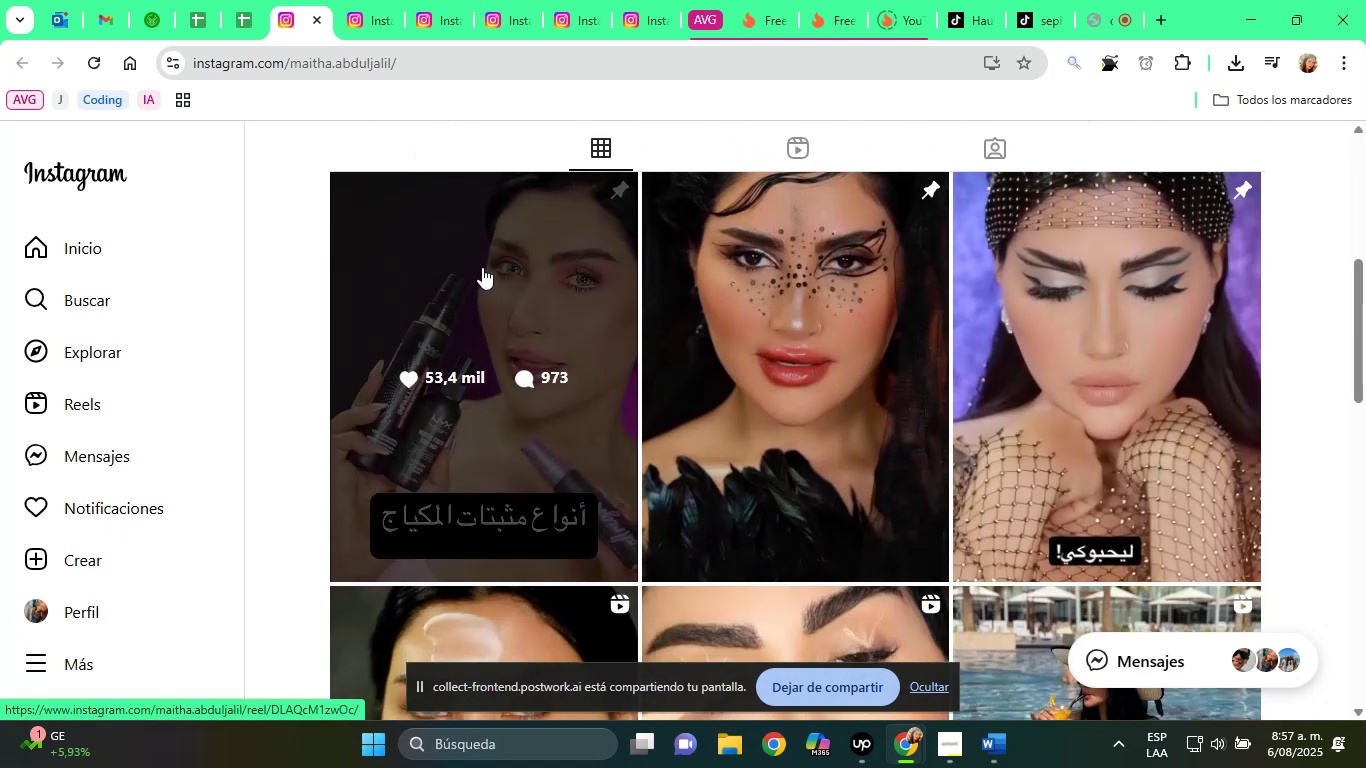 
left_click([488, 260])
 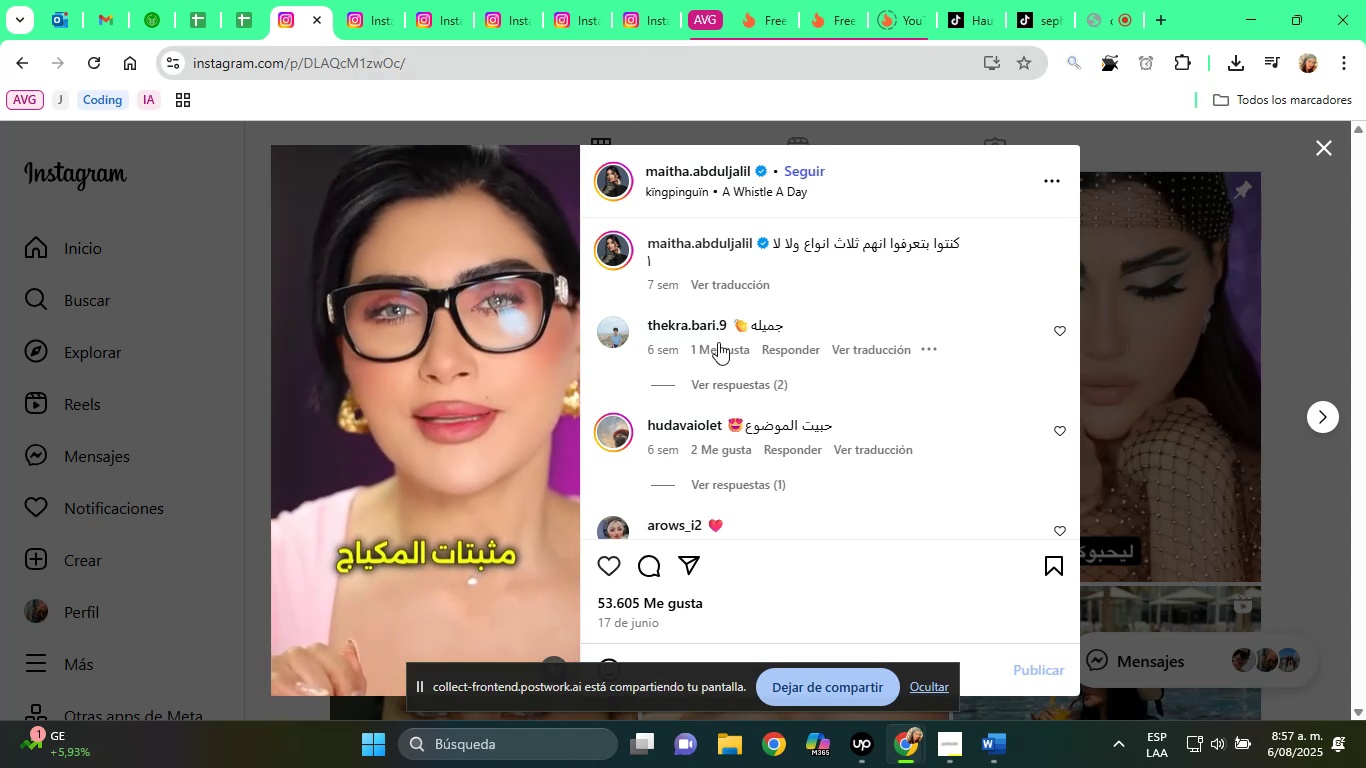 
wait(6.77)
 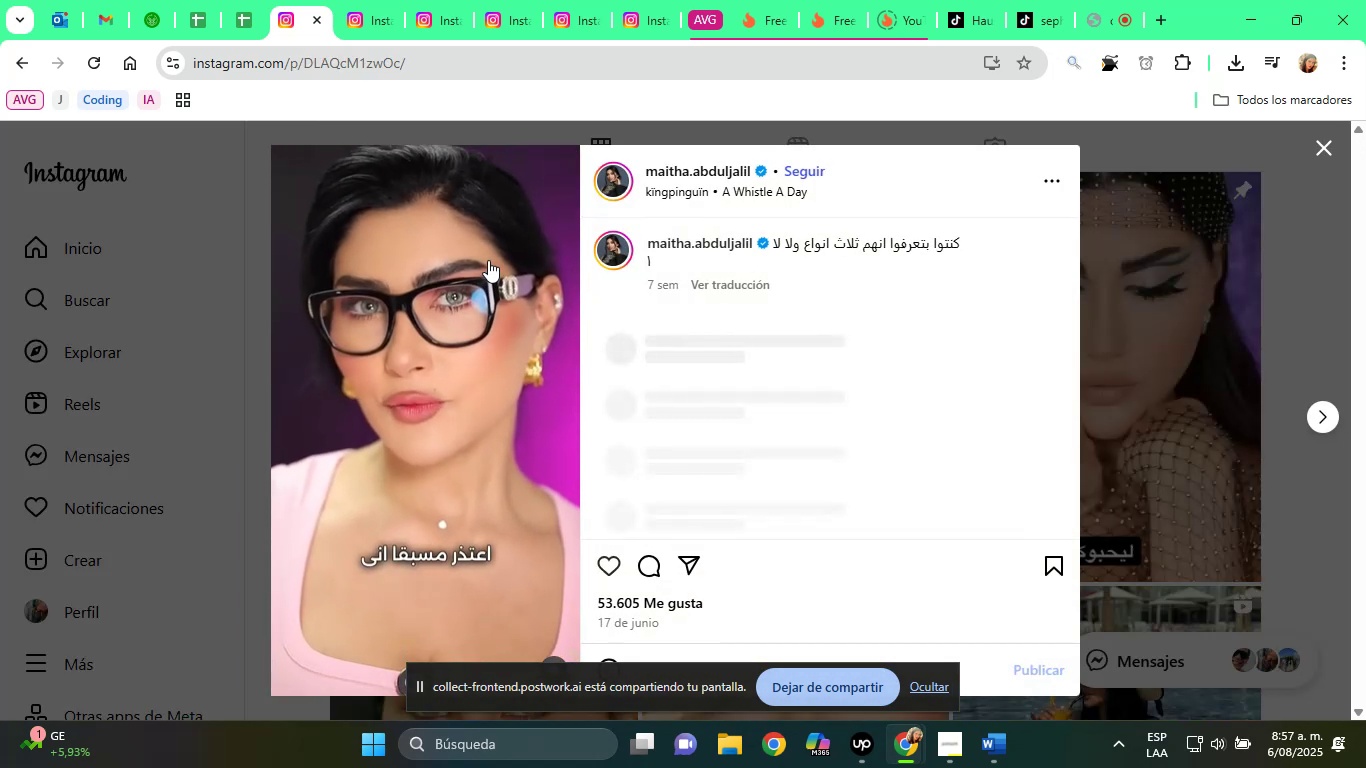 
mouse_move([743, 299])
 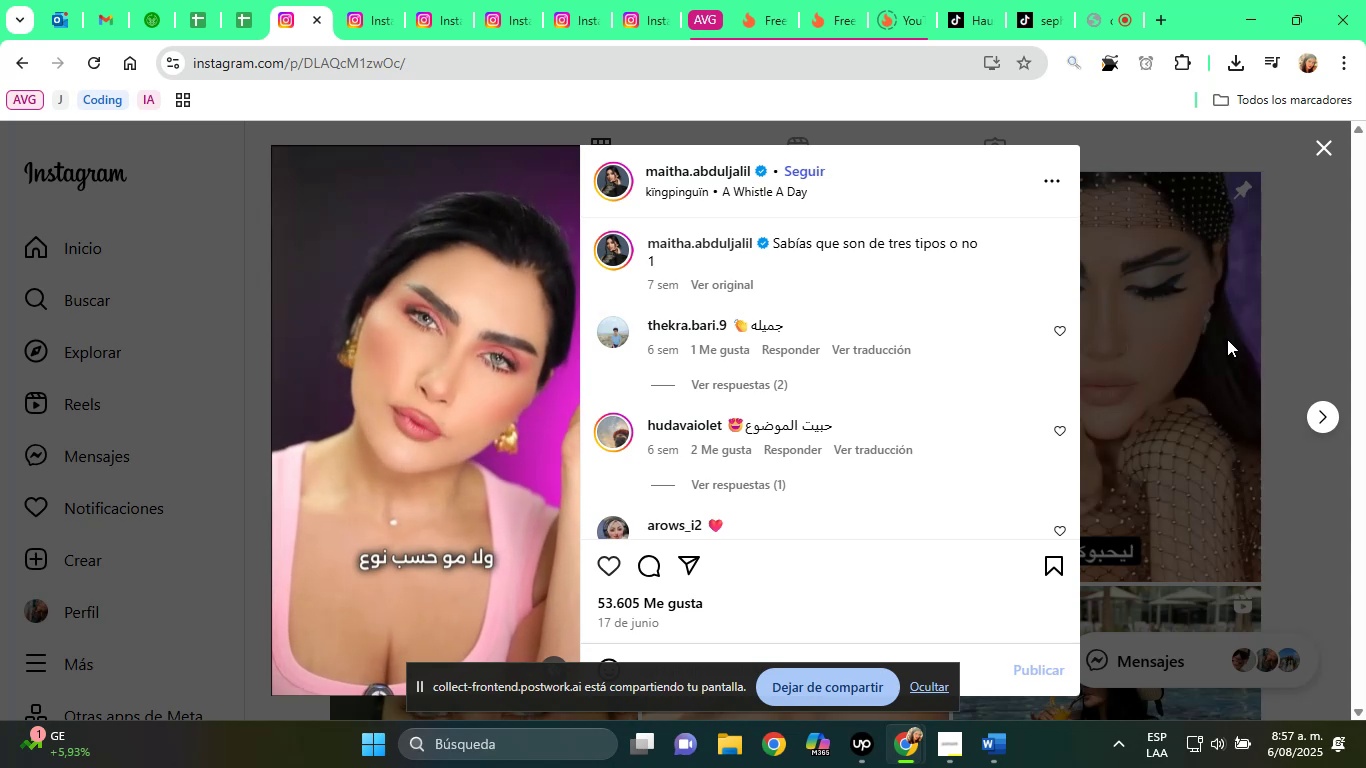 
left_click([1227, 339])
 